 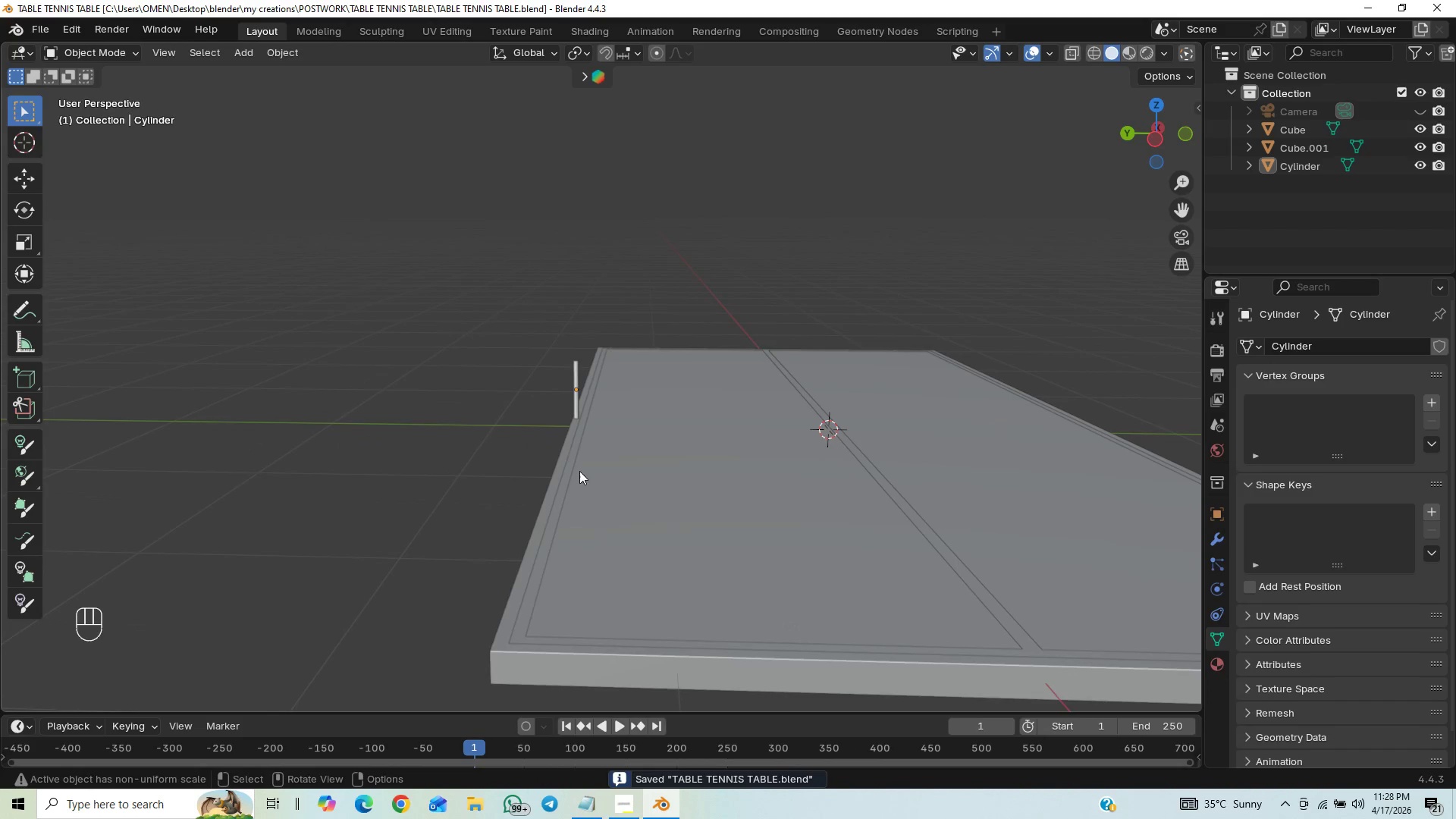 
hold_key(key=ShiftLeft, duration=0.59)
 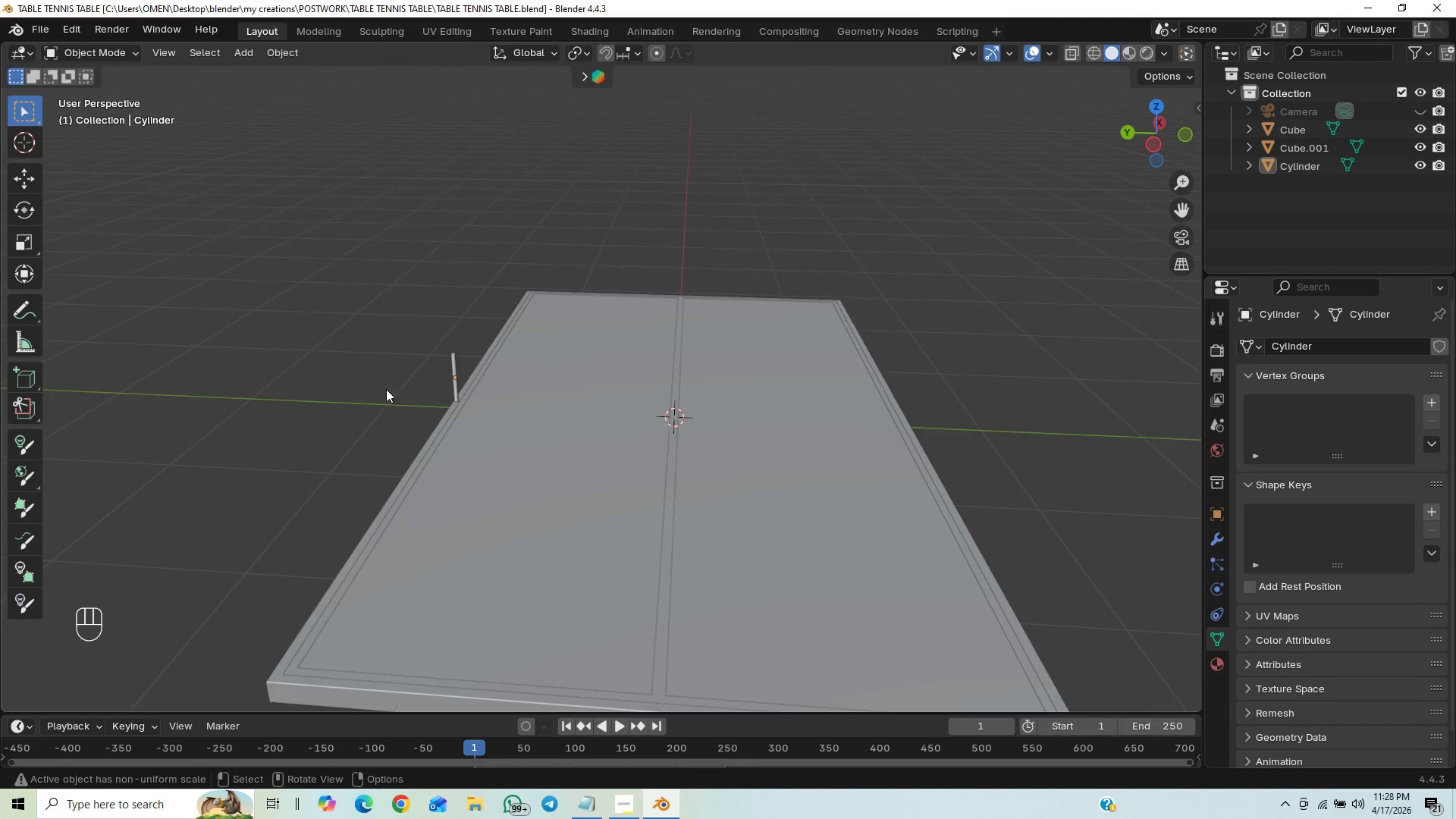 
hold_key(key=ControlLeft, duration=0.61)
scroll: coordinate [468, 519], scroll_direction: up, amount: 1.0
 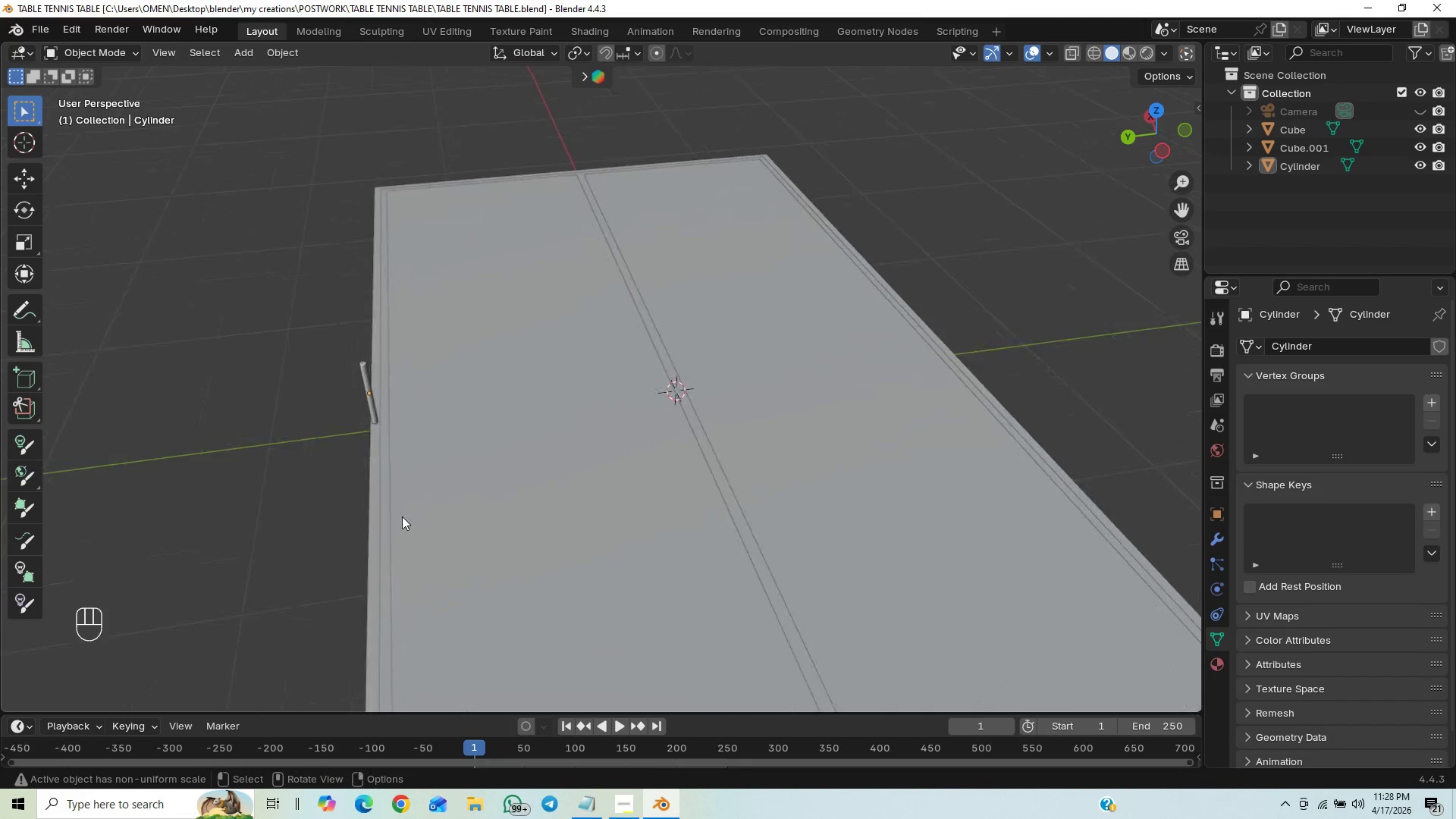 
hold_key(key=ControlLeft, duration=0.44)
 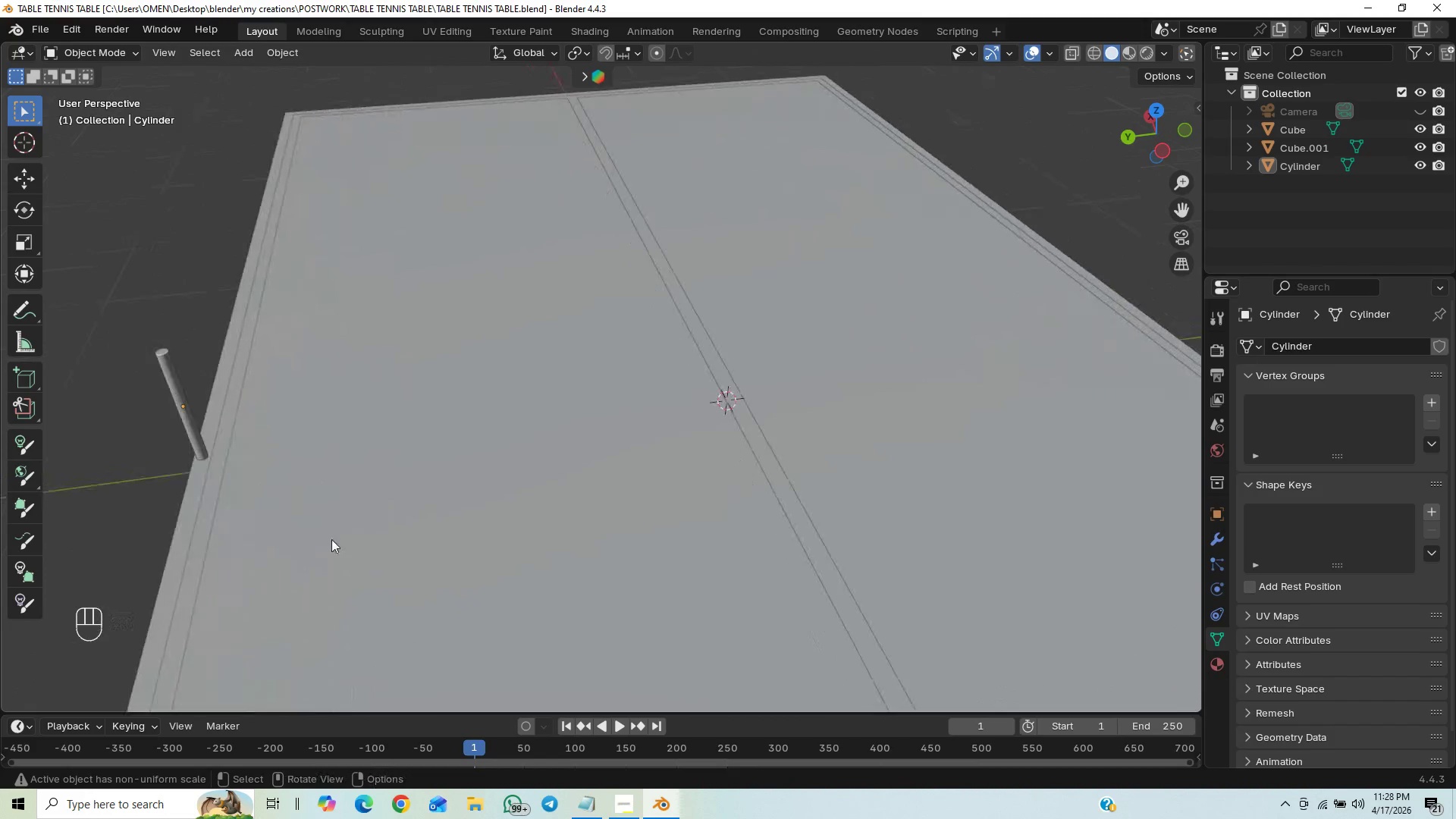 
scroll: coordinate [331, 541], scroll_direction: up, amount: 1.0
 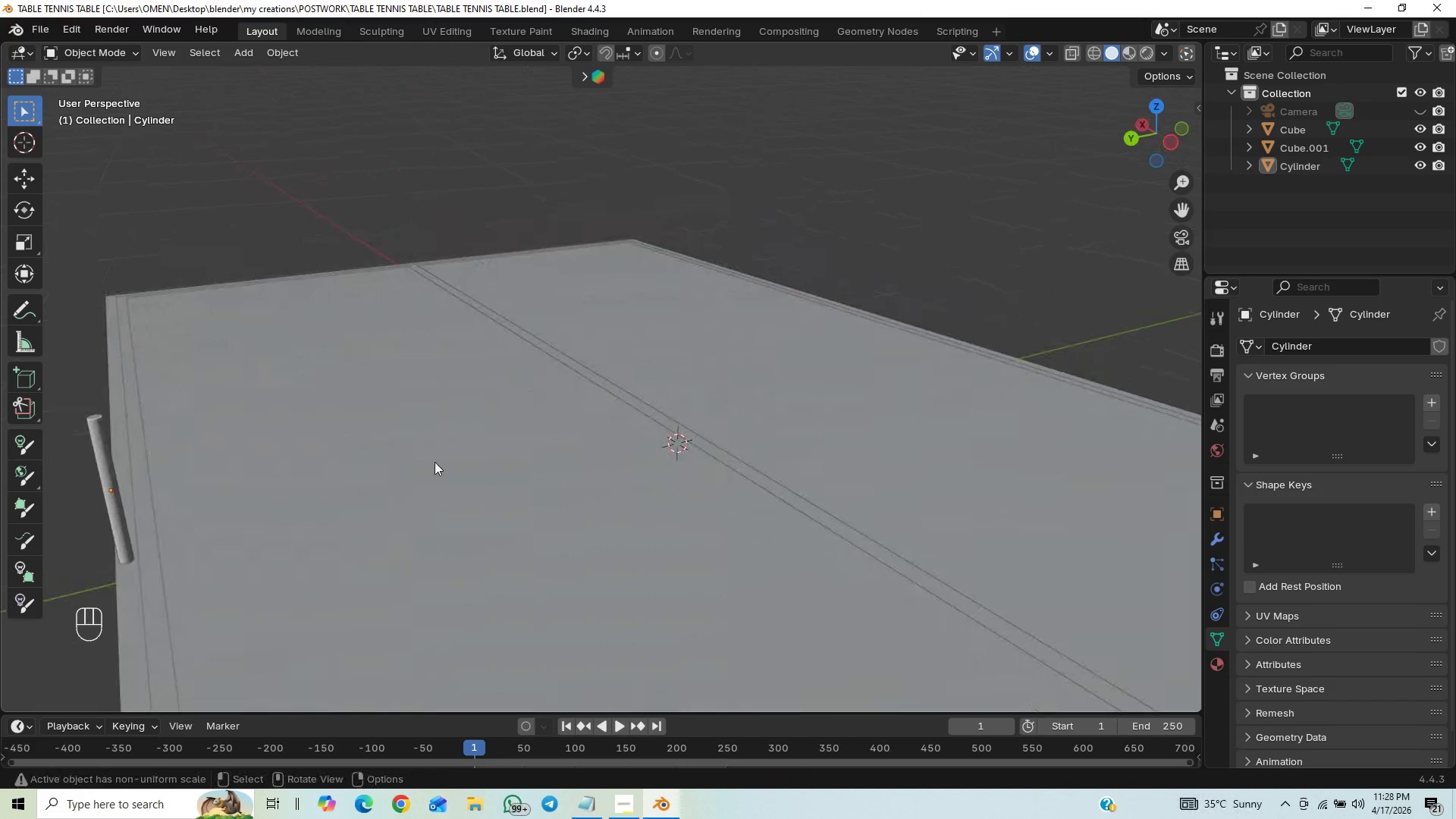 
key(Control+S)
 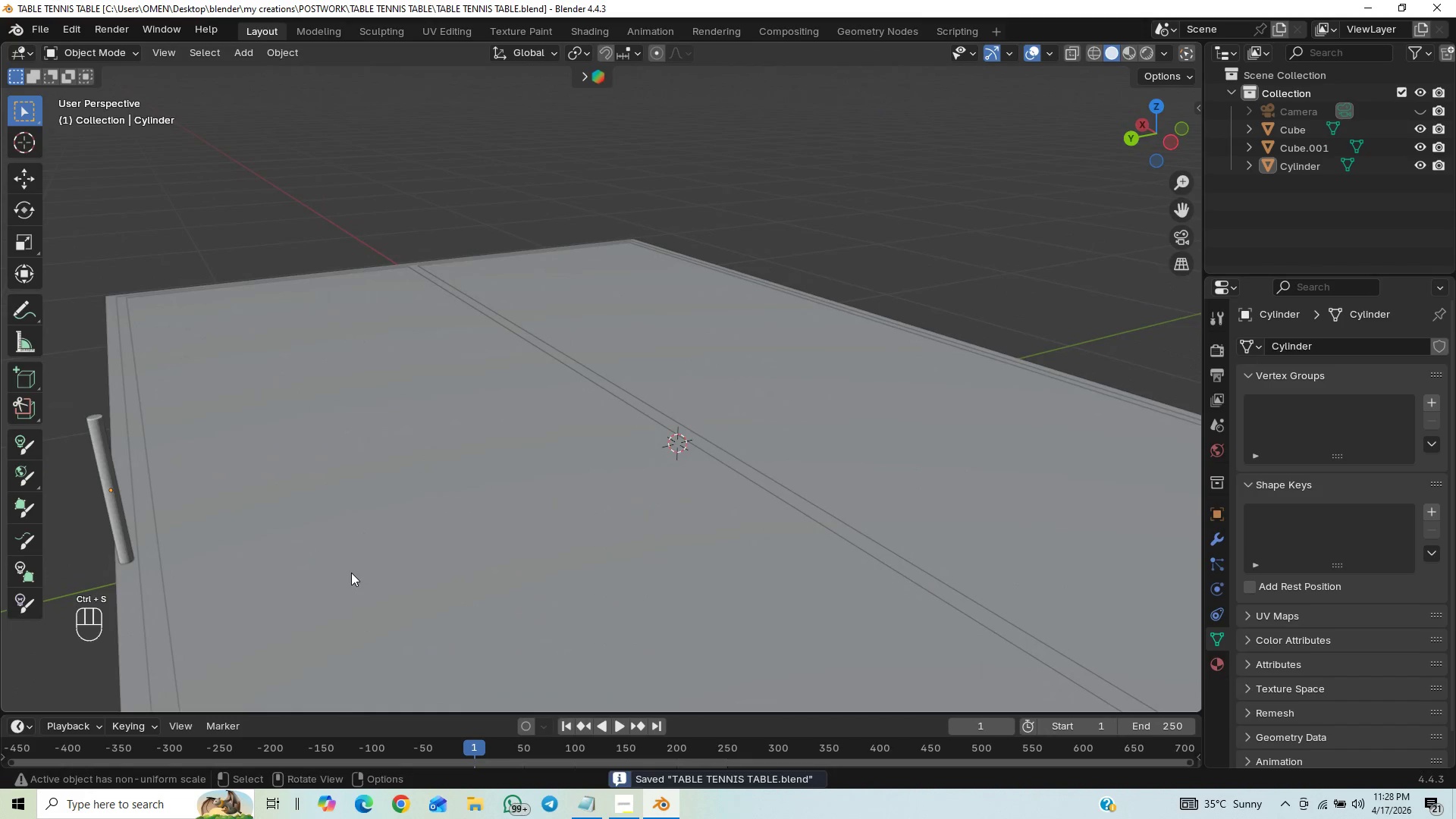 
scroll: coordinate [269, 379], scroll_direction: down, amount: 3.0
 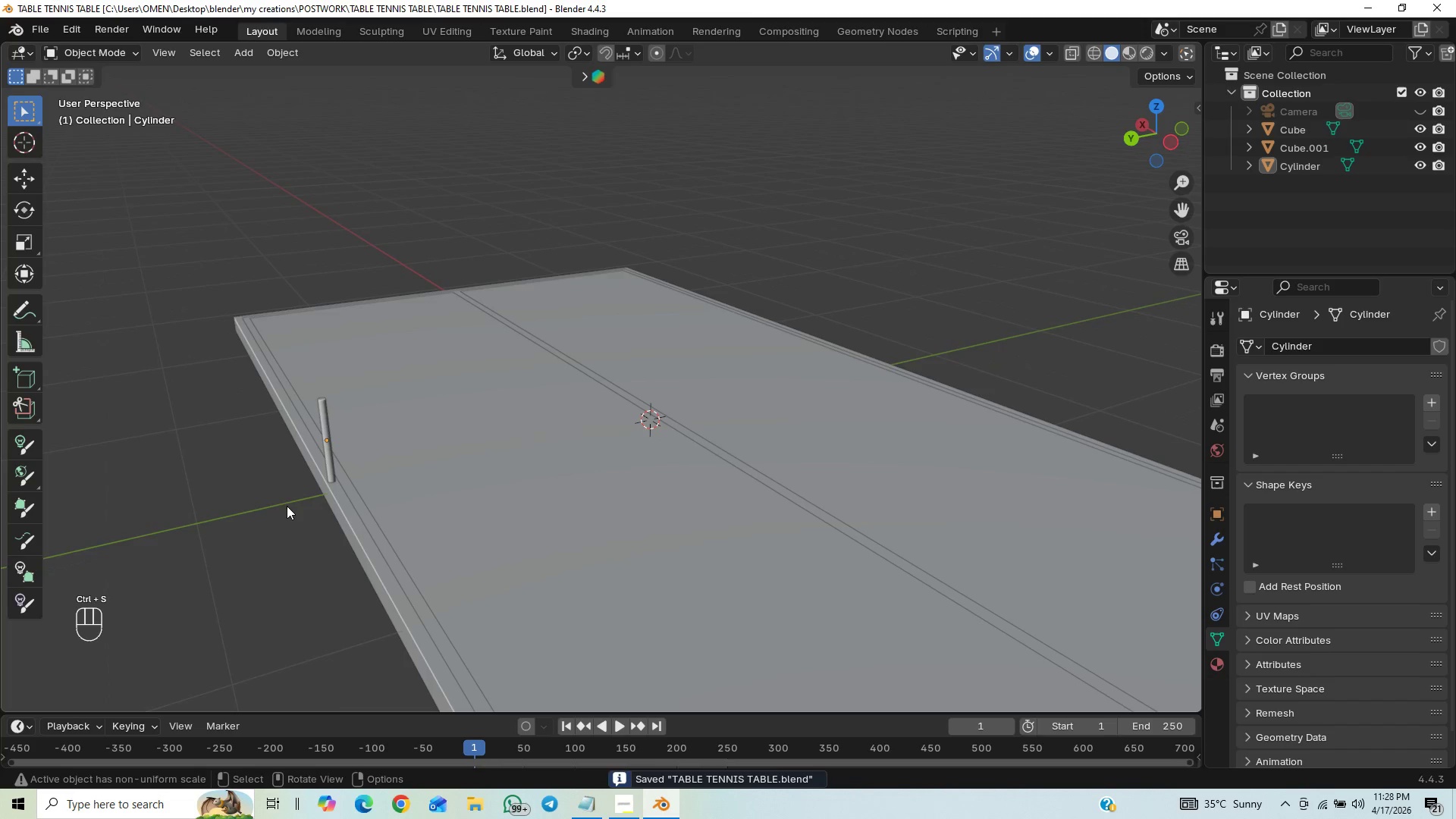 
key(Control+S)
 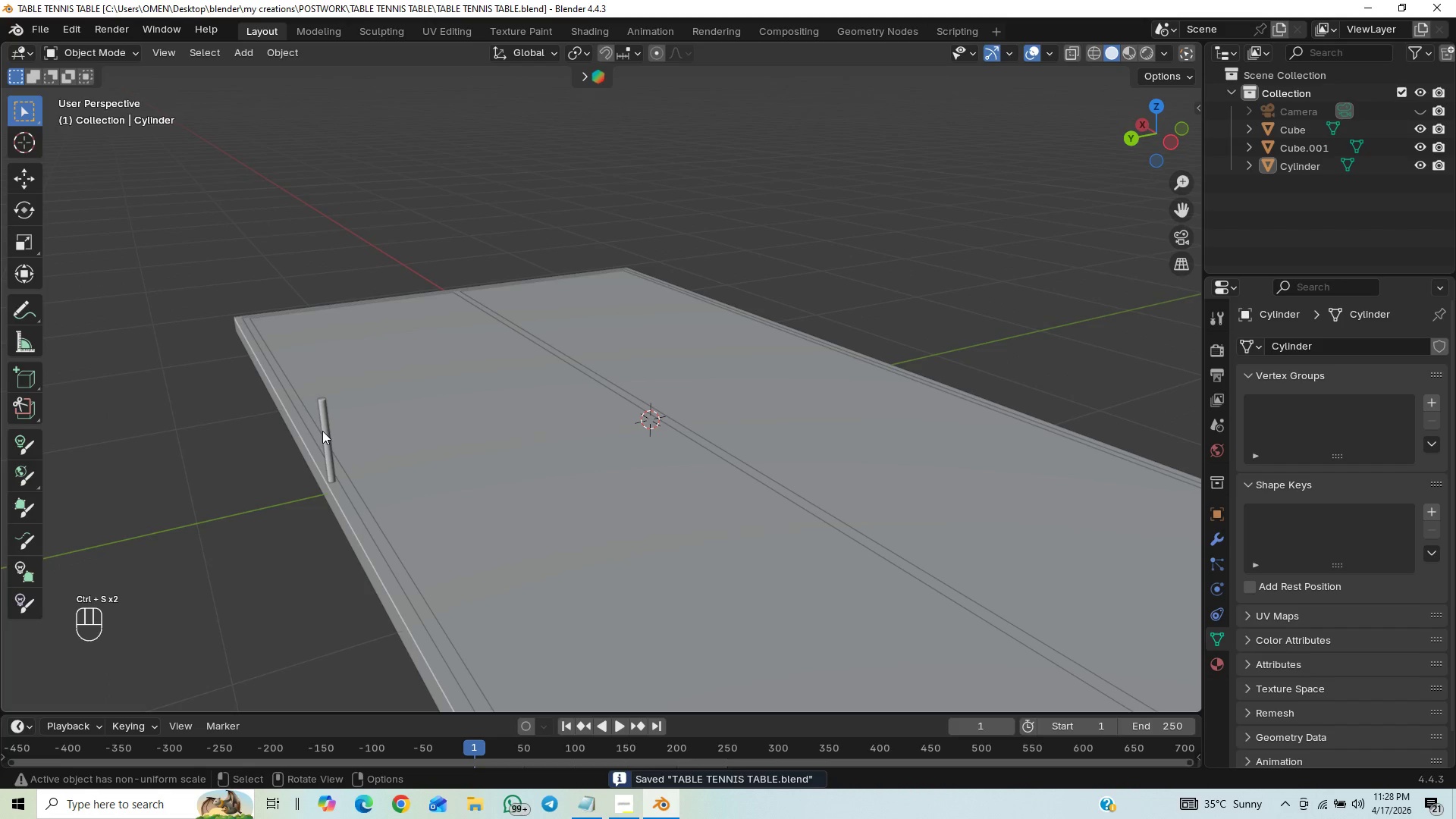 
left_click([325, 429])
 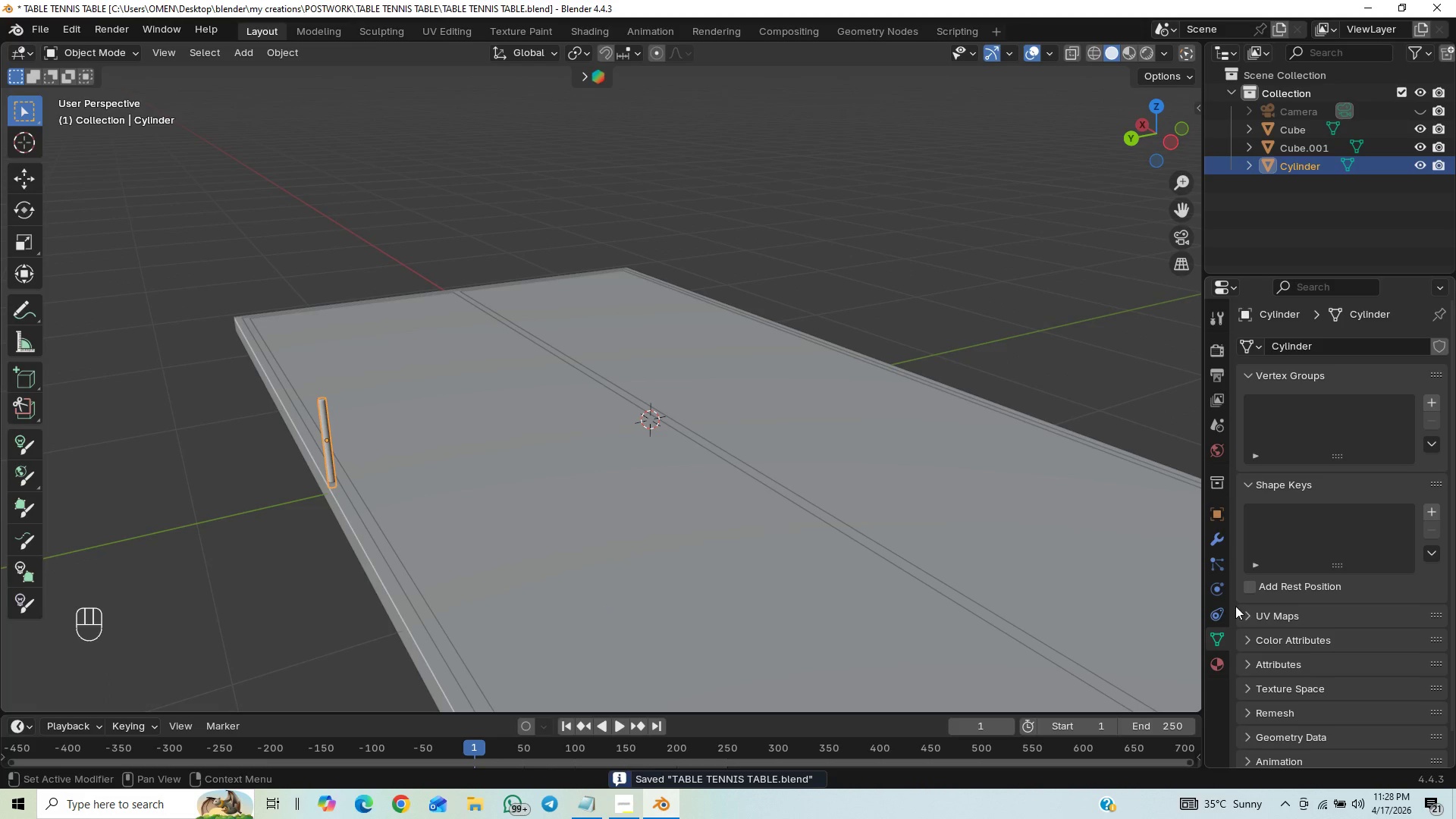 
left_click([1214, 541])
 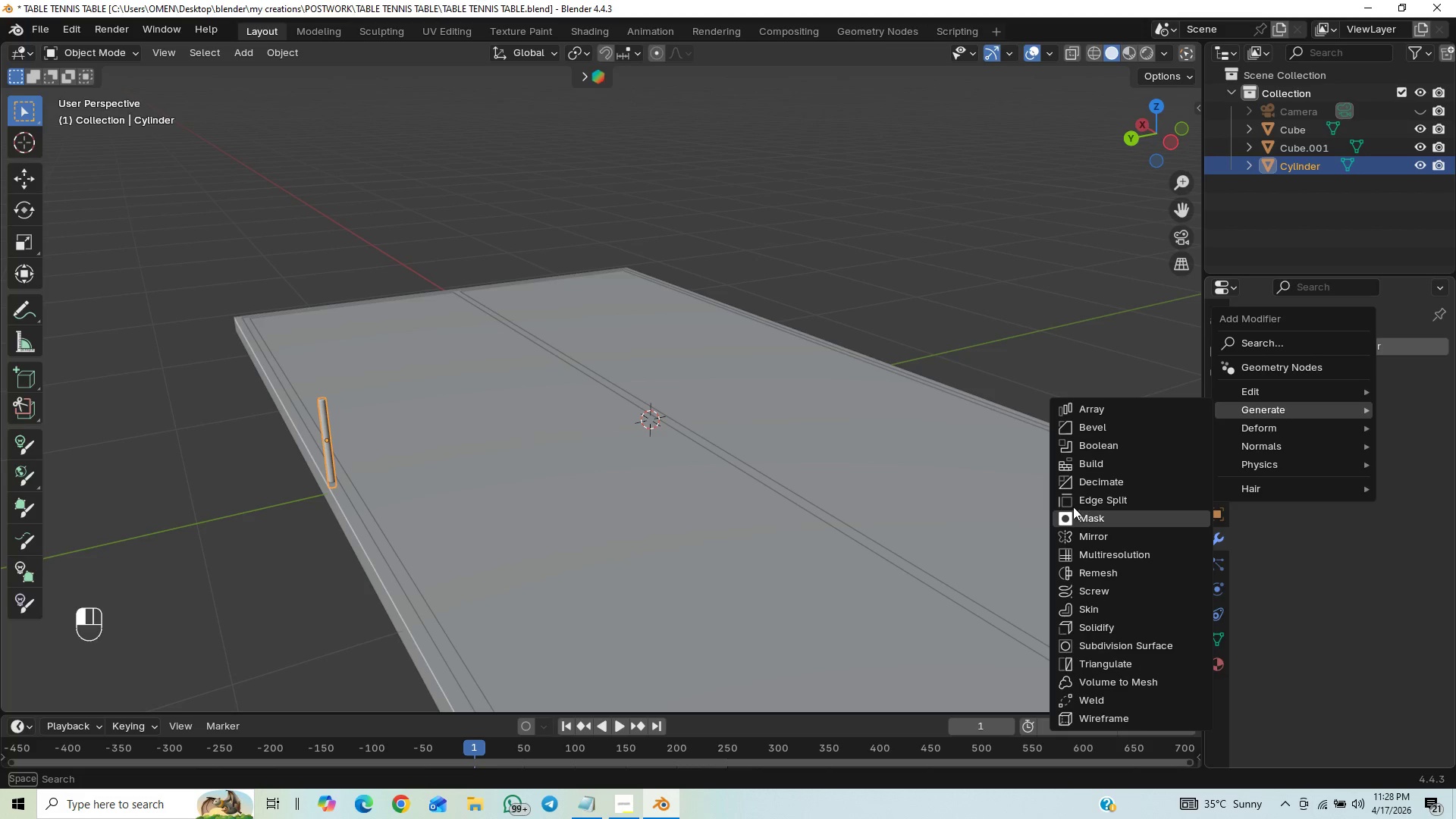 
wait(5.86)
 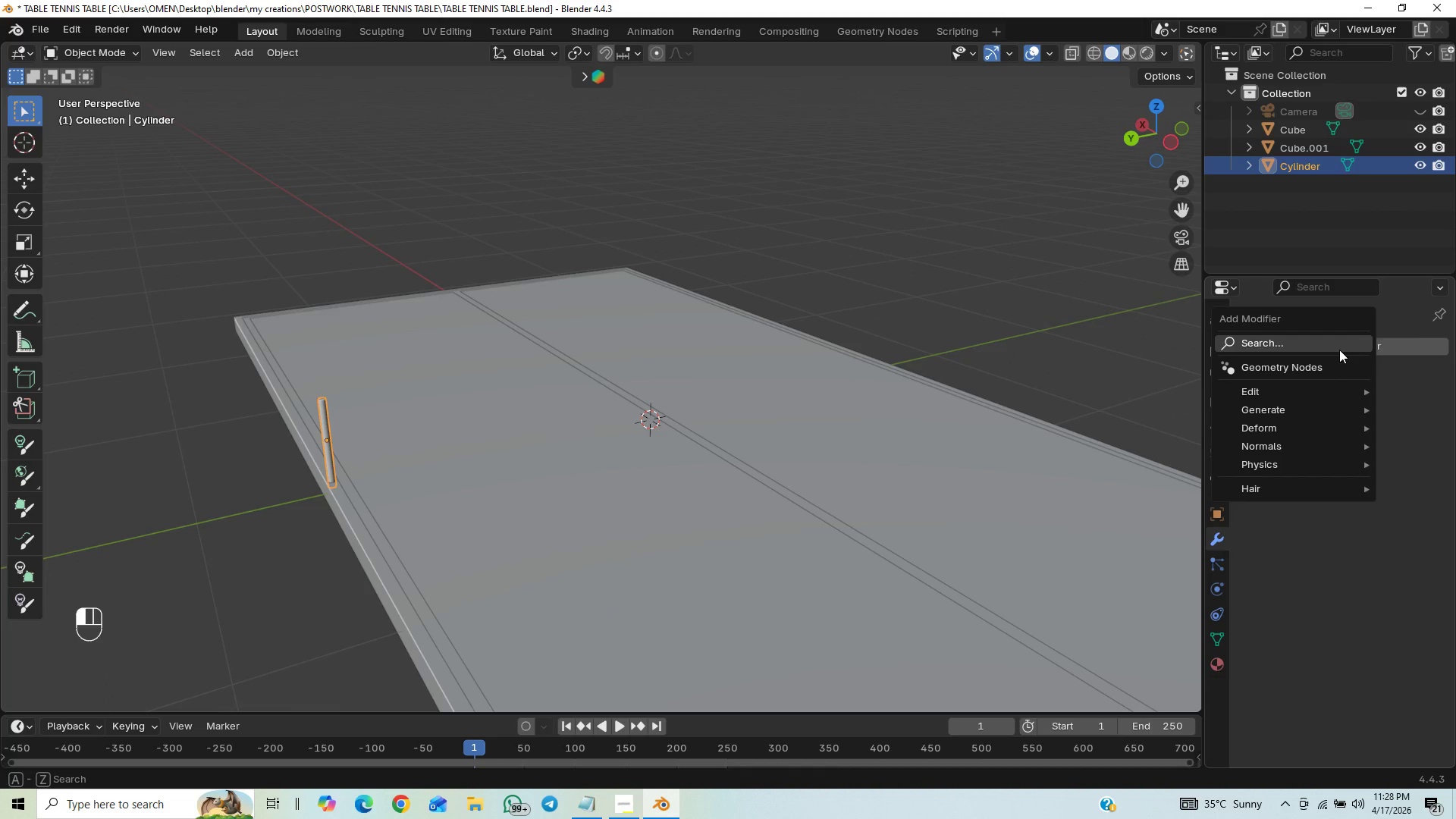 
left_click([1076, 535])
 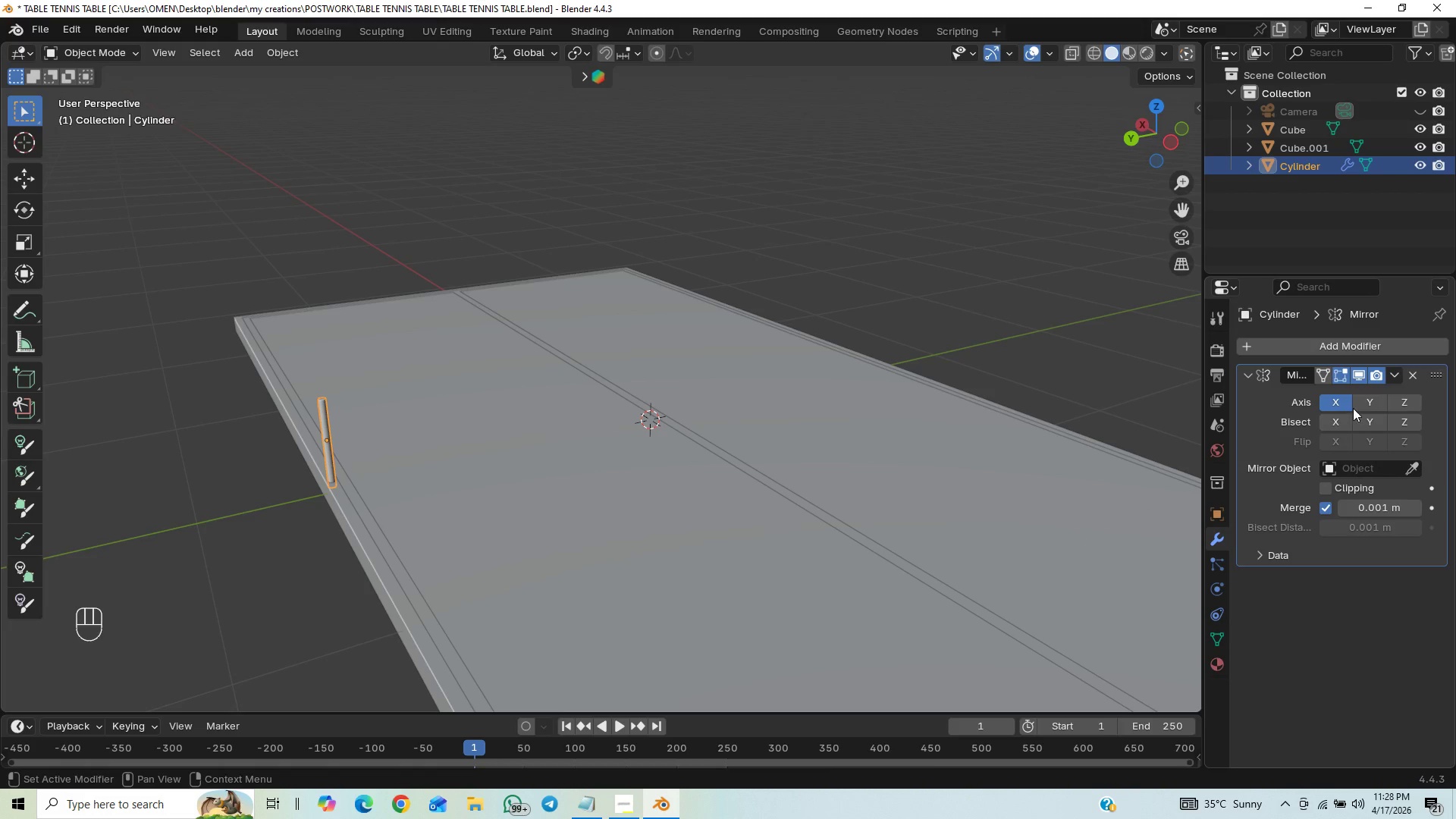 
mouse_move([1341, 399])
 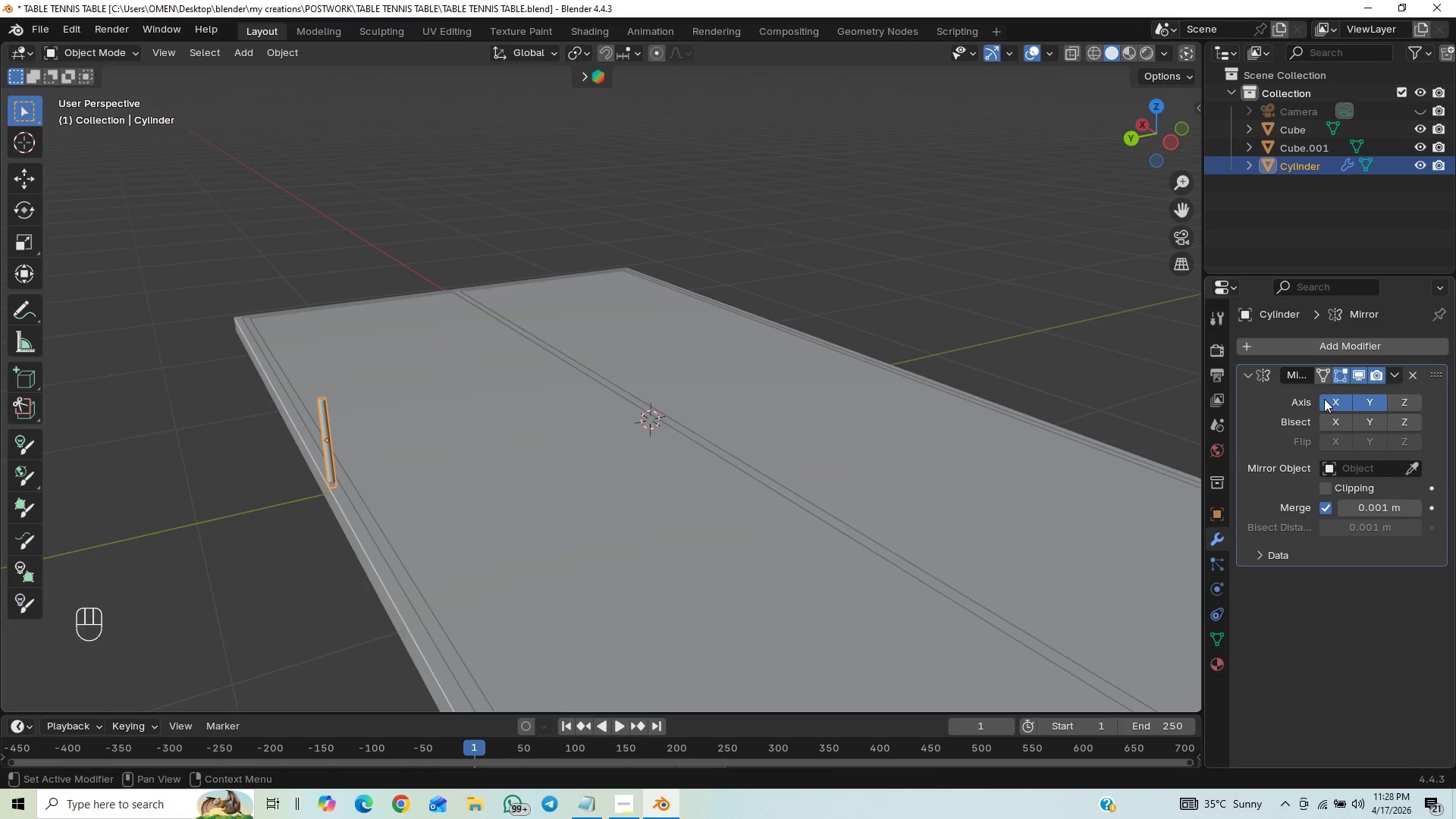 
left_click([1324, 399])
 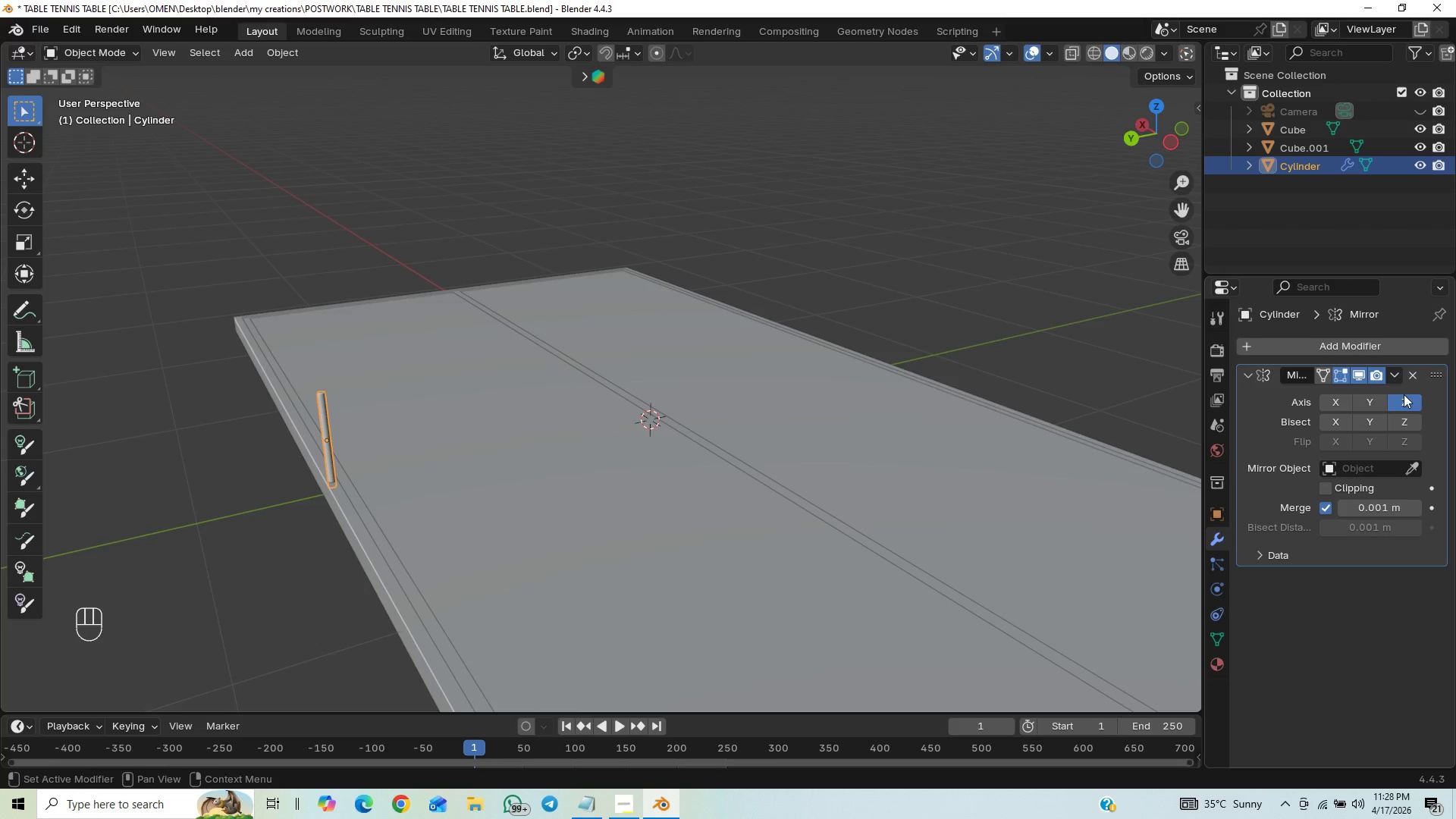 
left_click([1414, 374])
 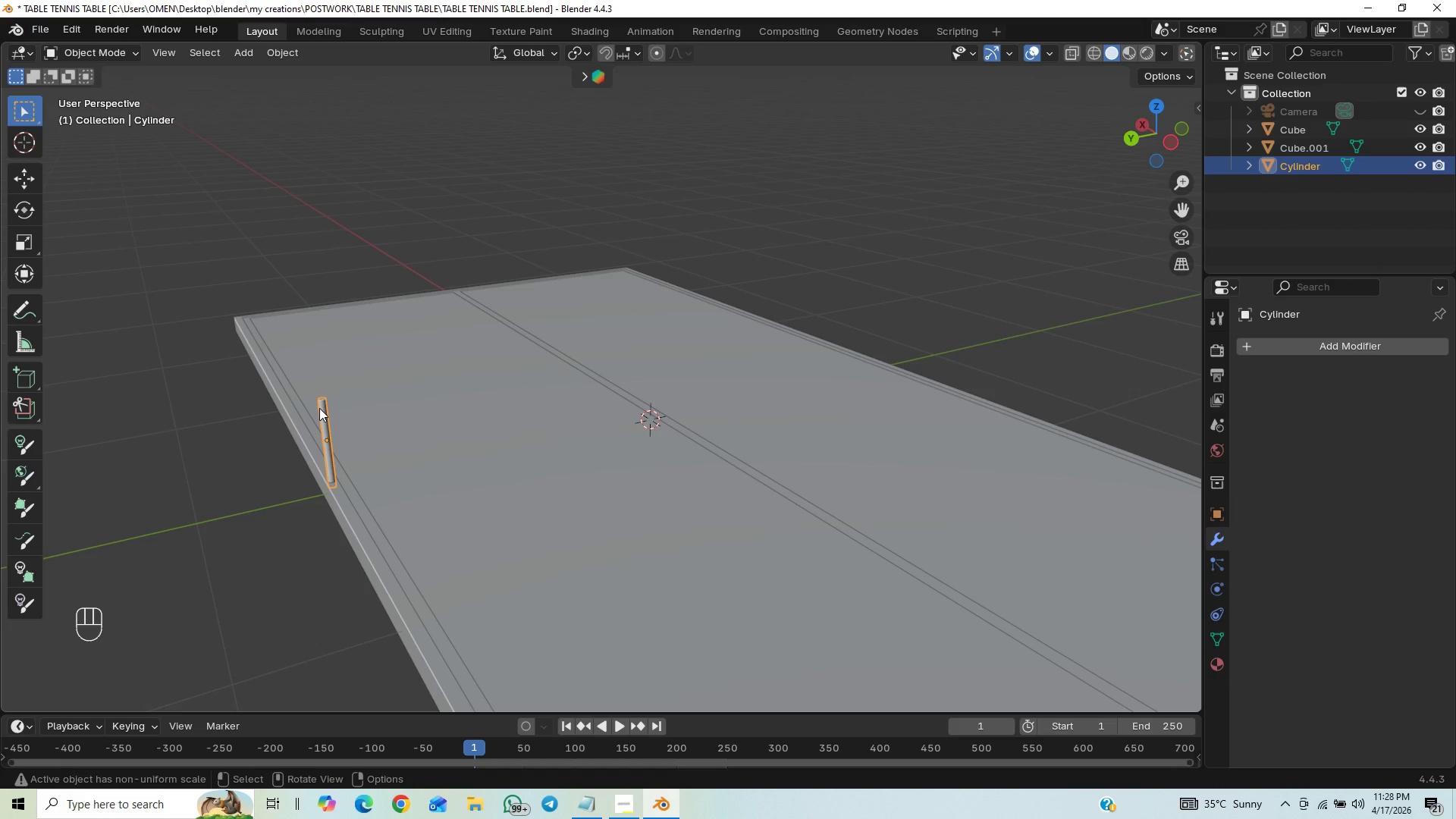 
right_click([324, 406])
 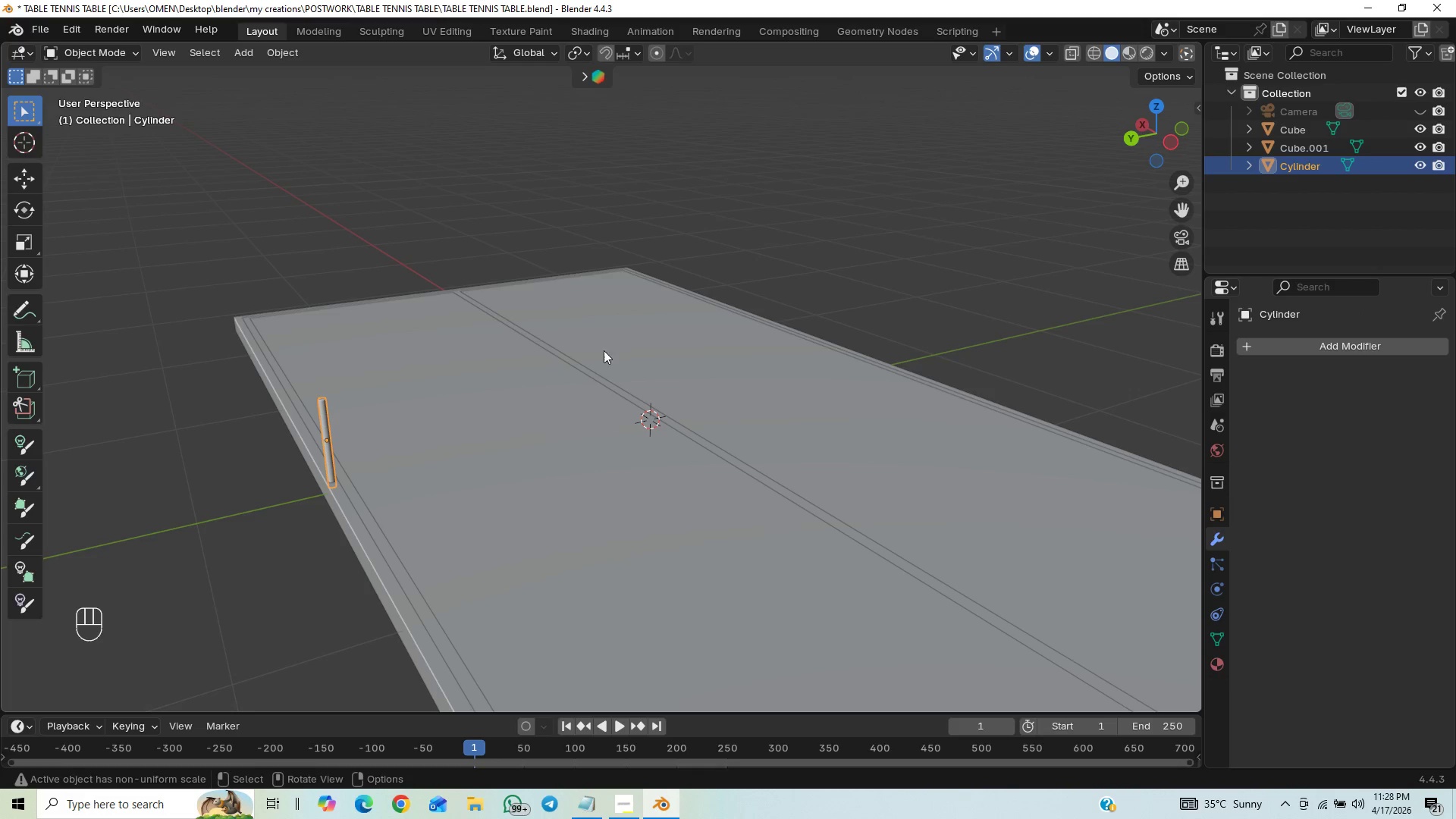 
key(Control+A)
 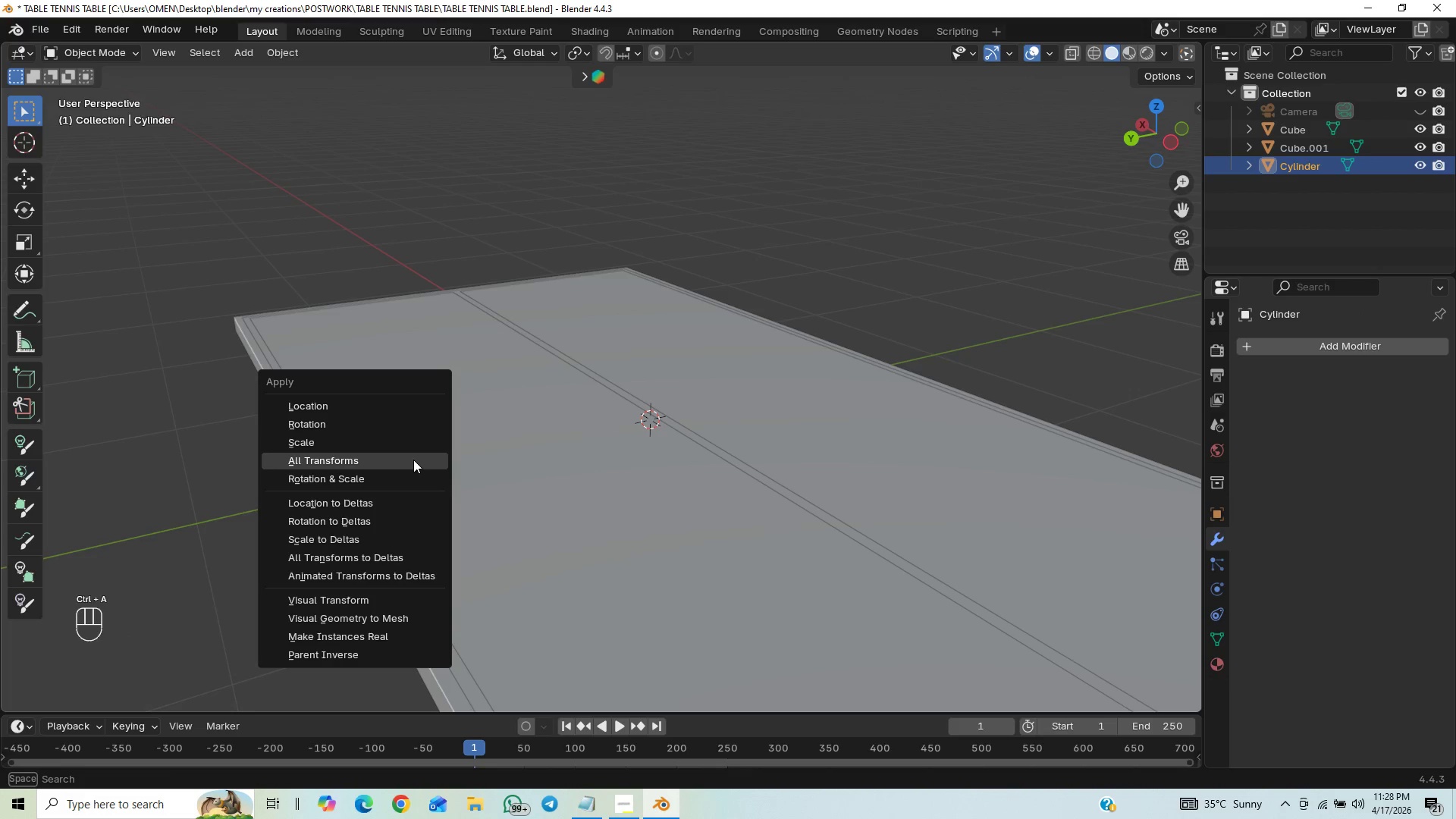 
left_click([413, 460])
 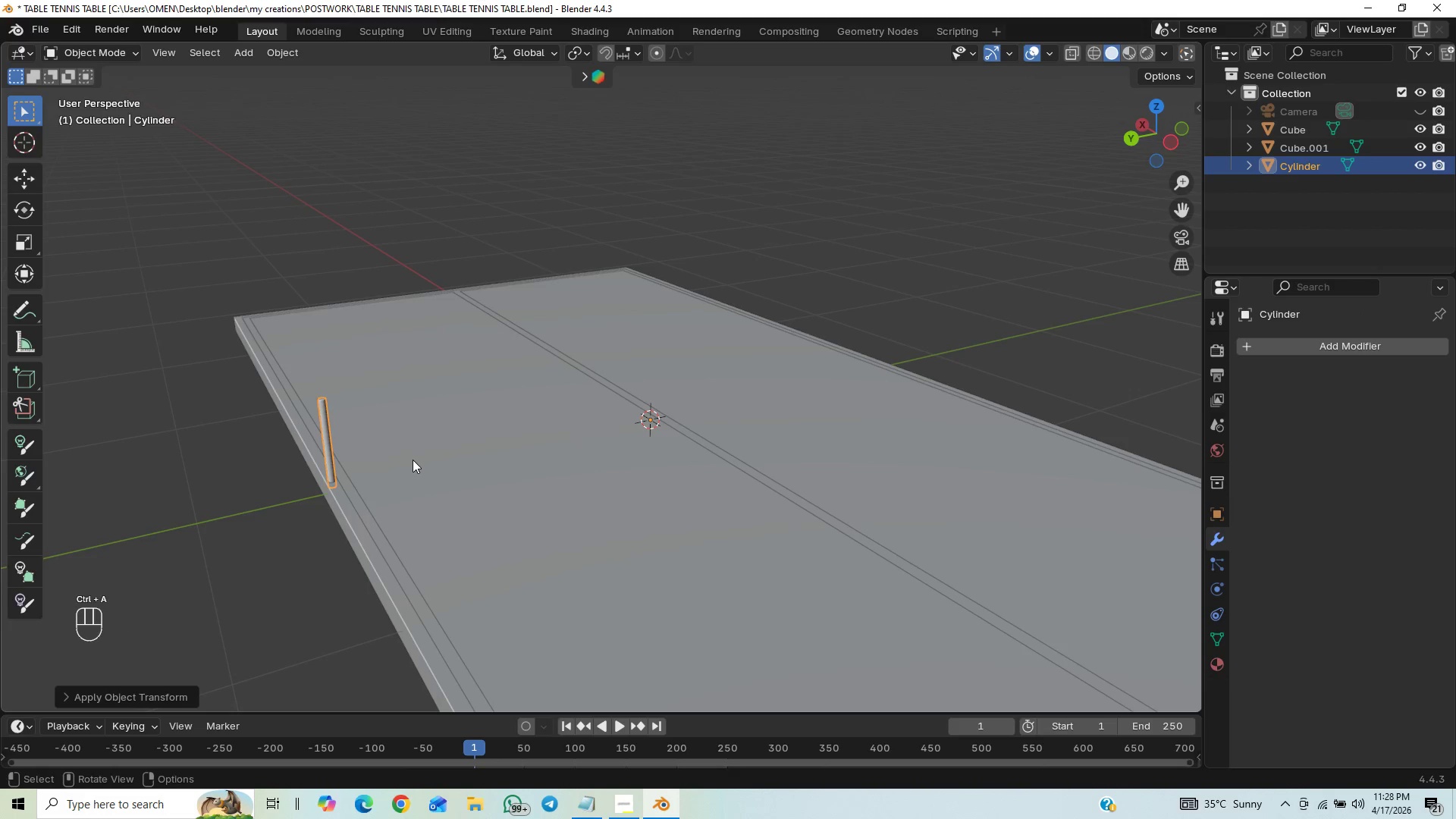 
key(Control+S)
 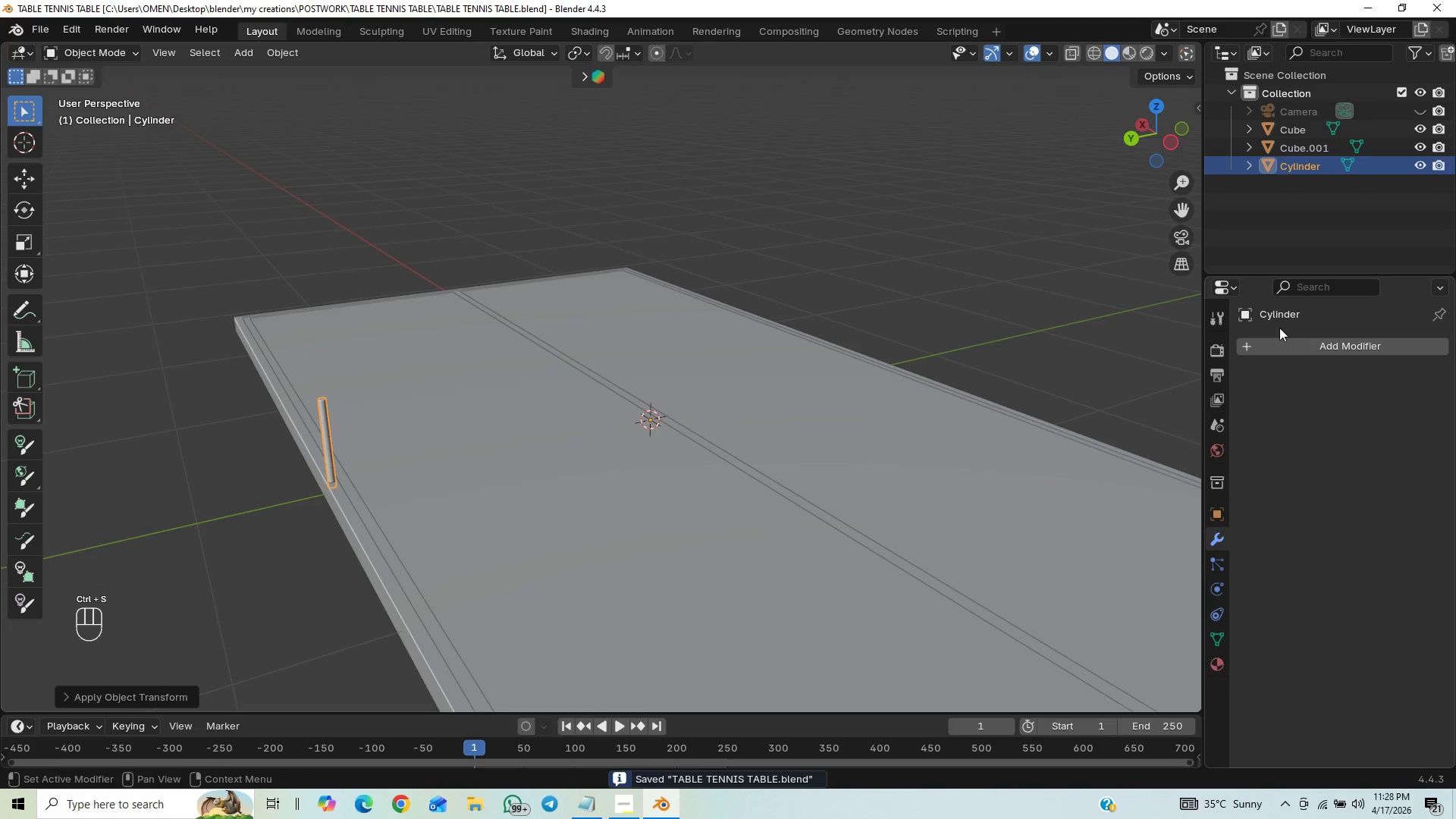 
left_click([1284, 344])
 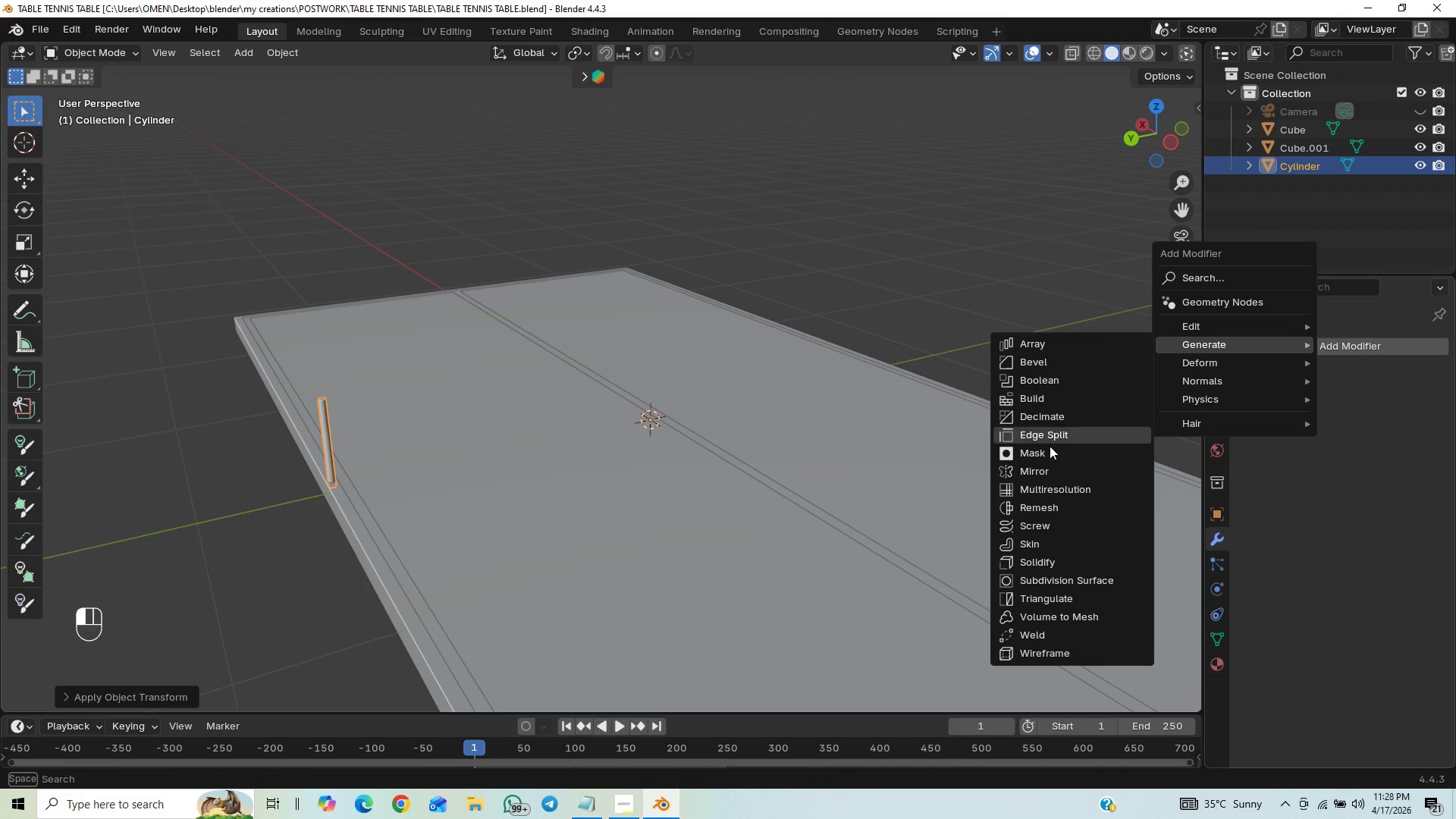 
wait(6.41)
 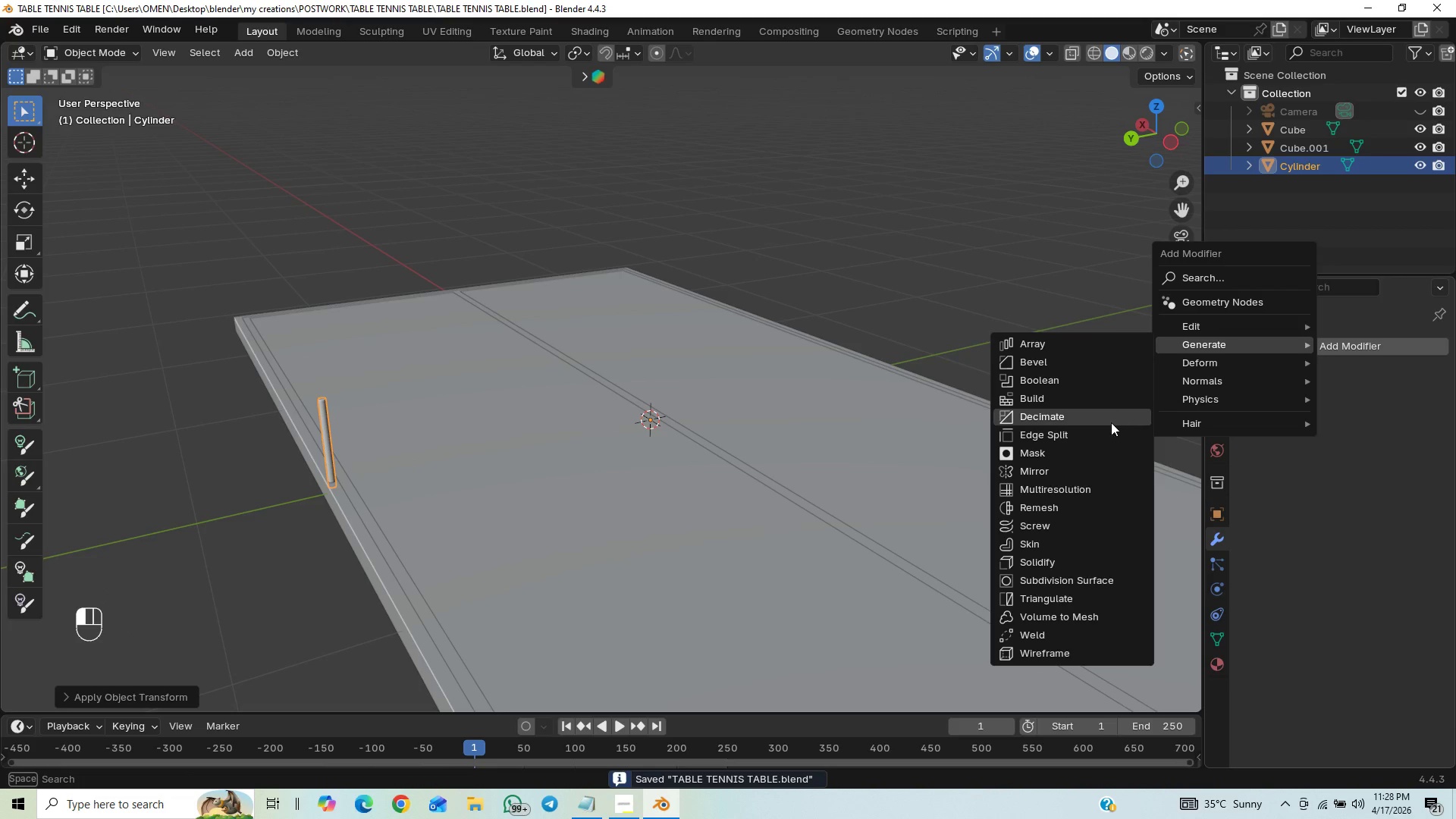 
left_click([1045, 474])
 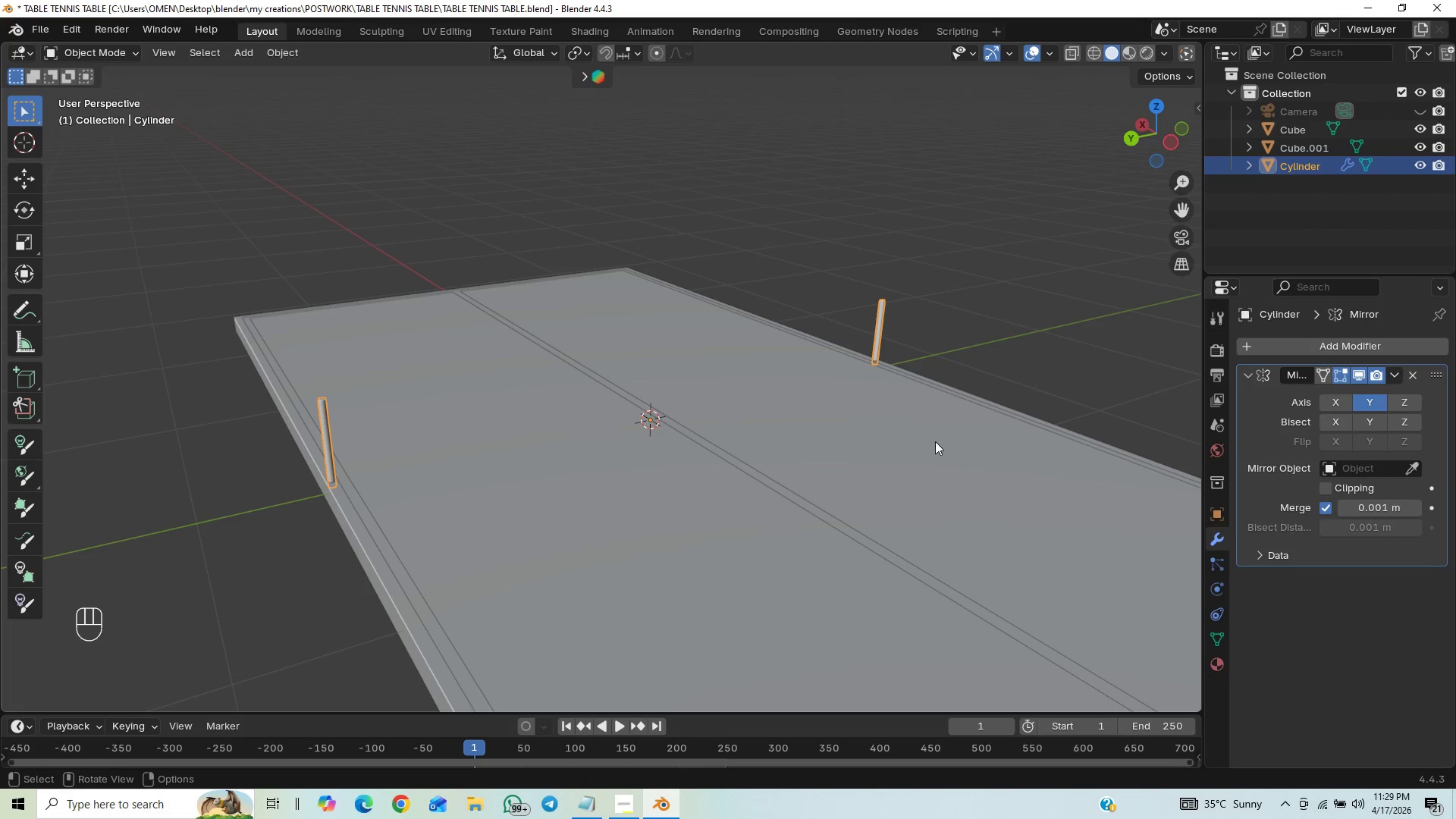 
wait(5.98)
 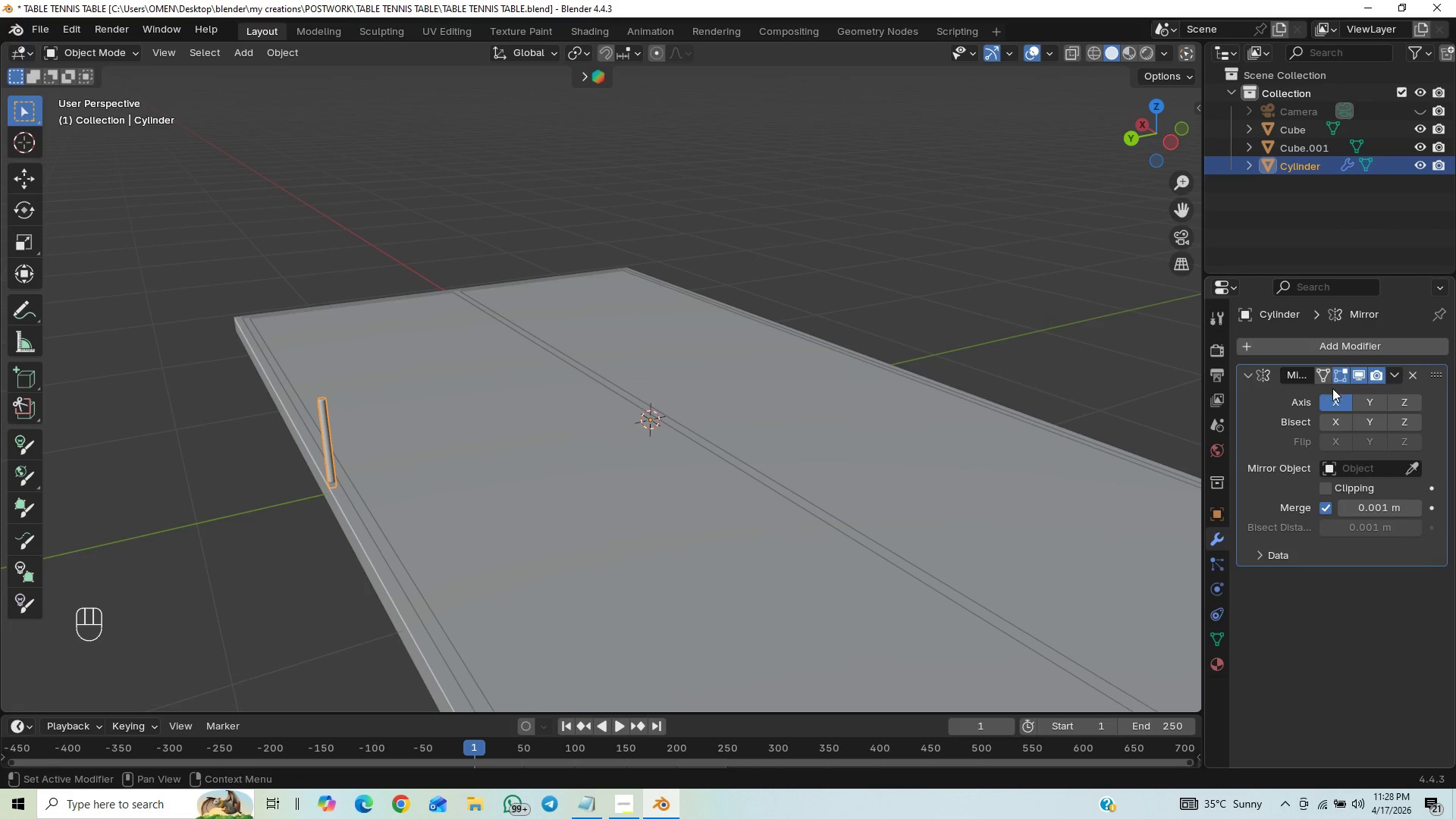 
middle_click([862, 344])
 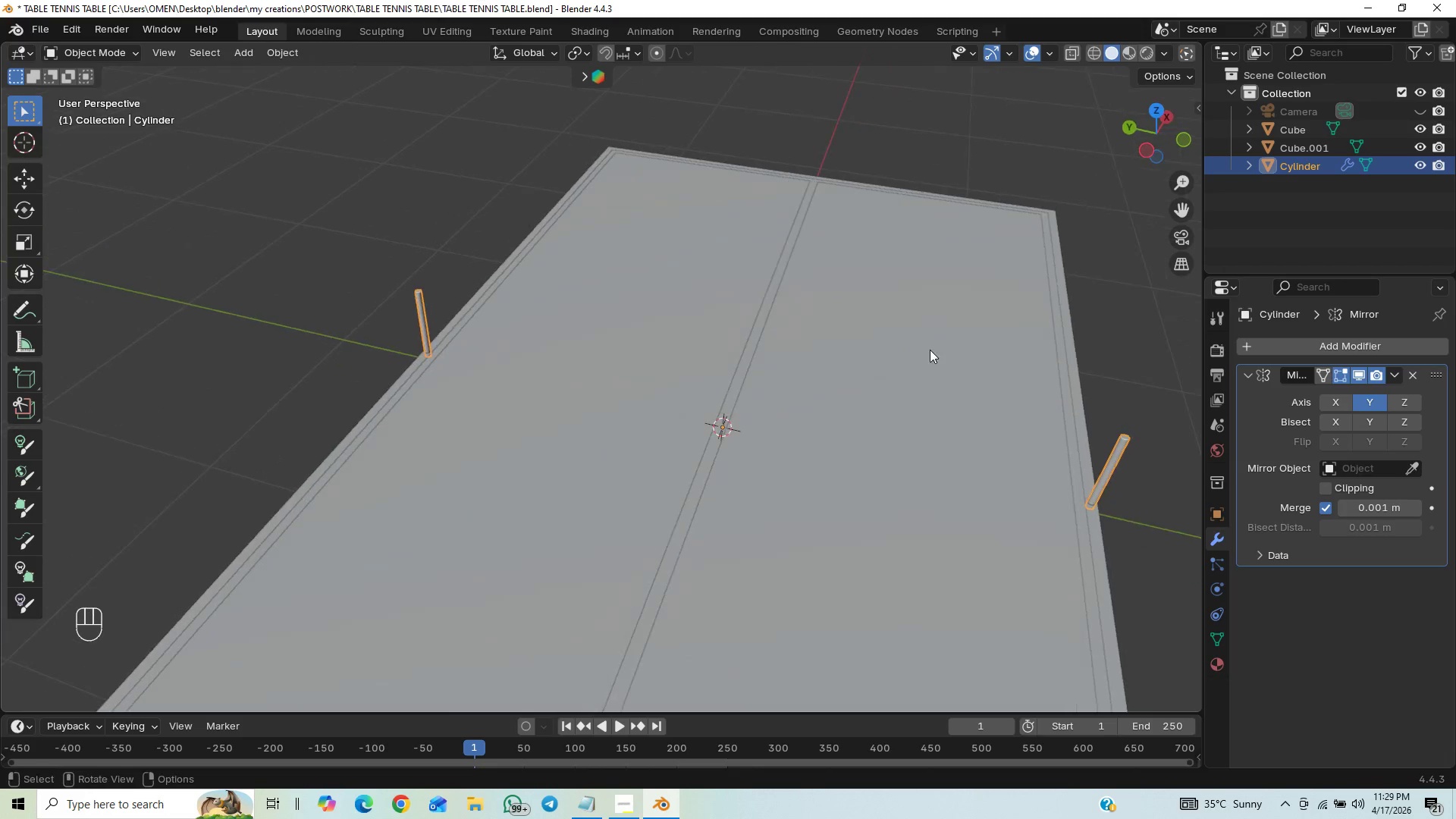 
key(Control+S)
 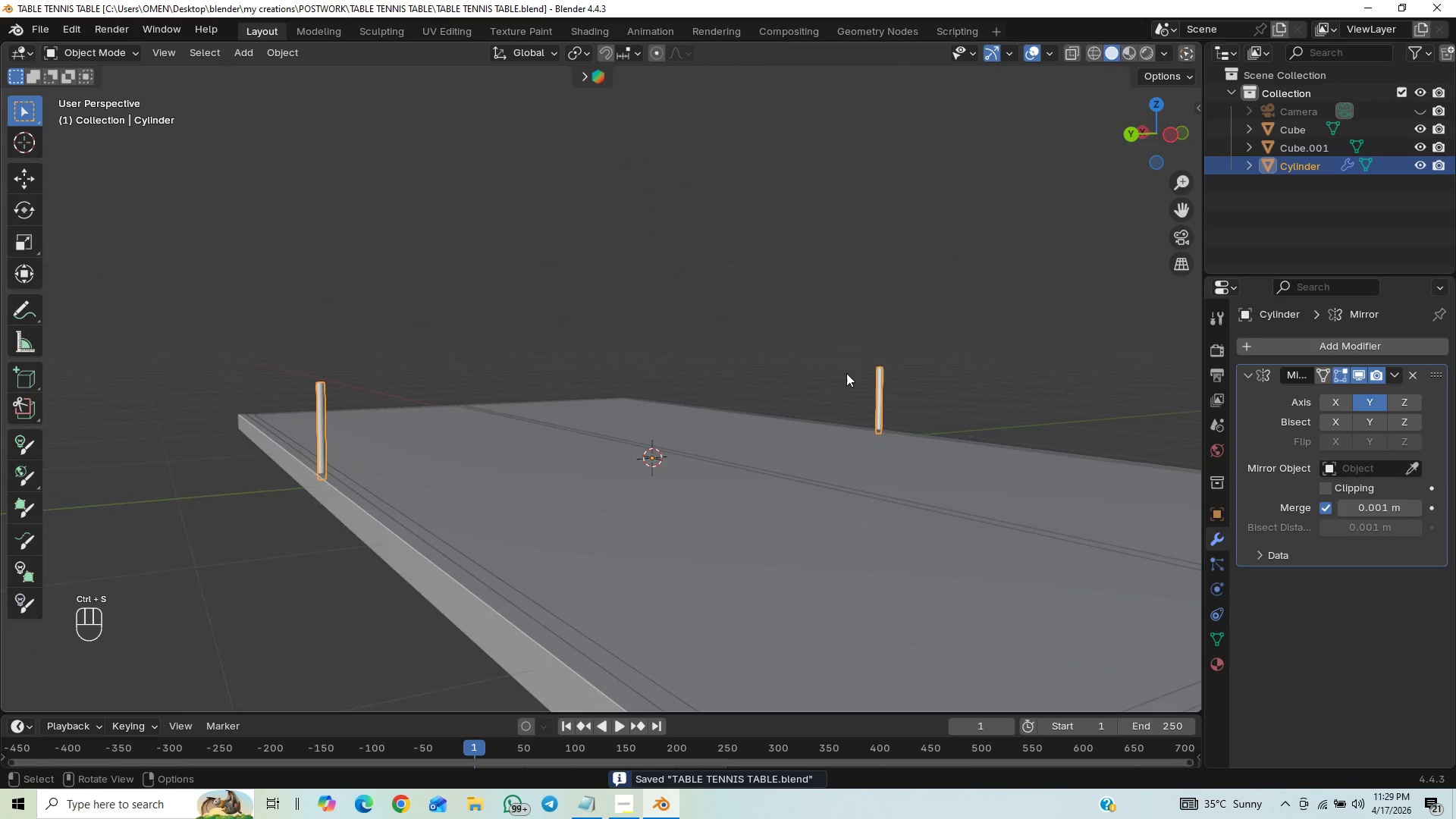 
scroll: coordinate [761, 399], scroll_direction: down, amount: 1.0
 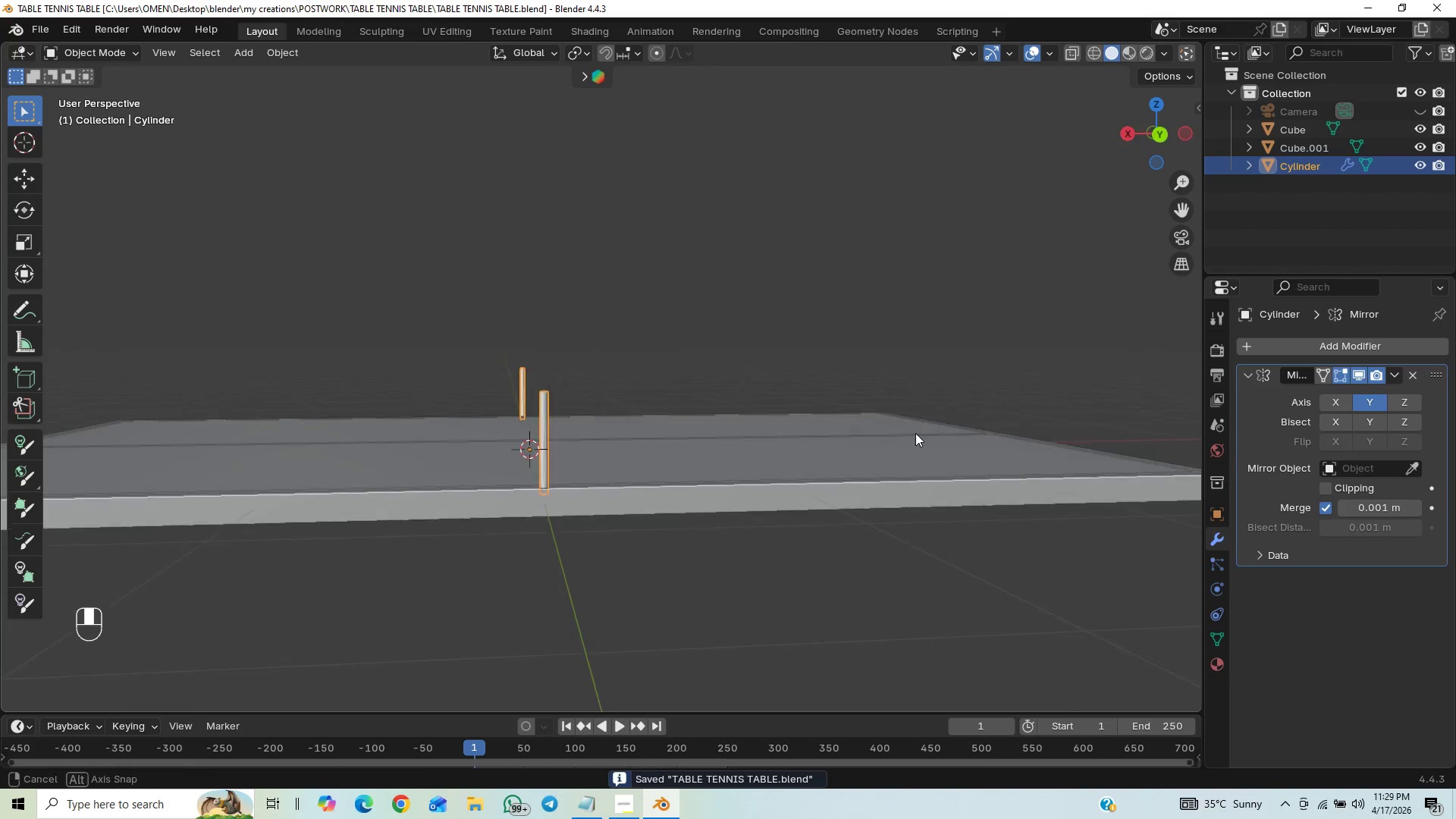 
key(Control+S)
 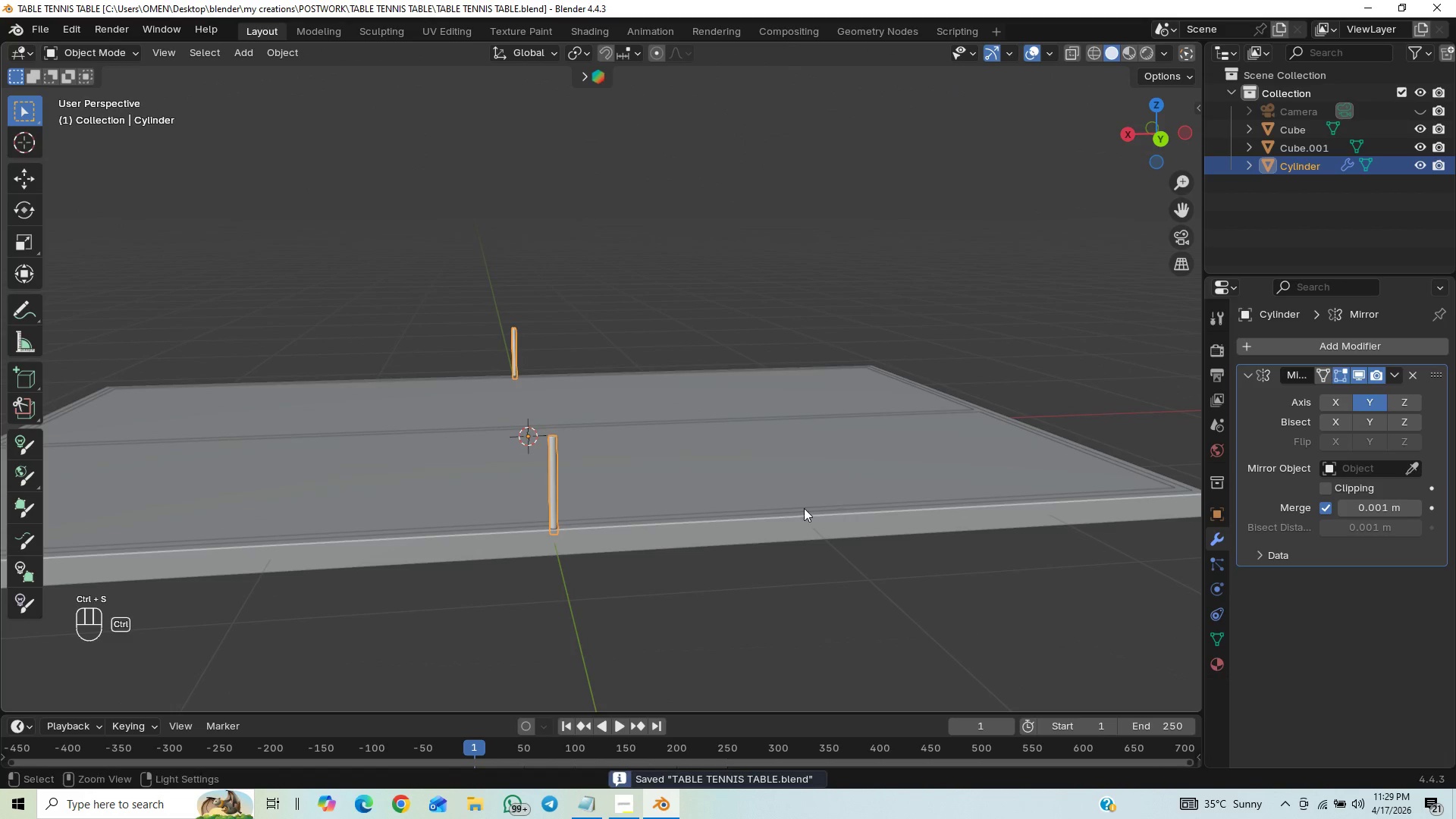 
hold_key(key=ControlLeft, duration=0.86)
 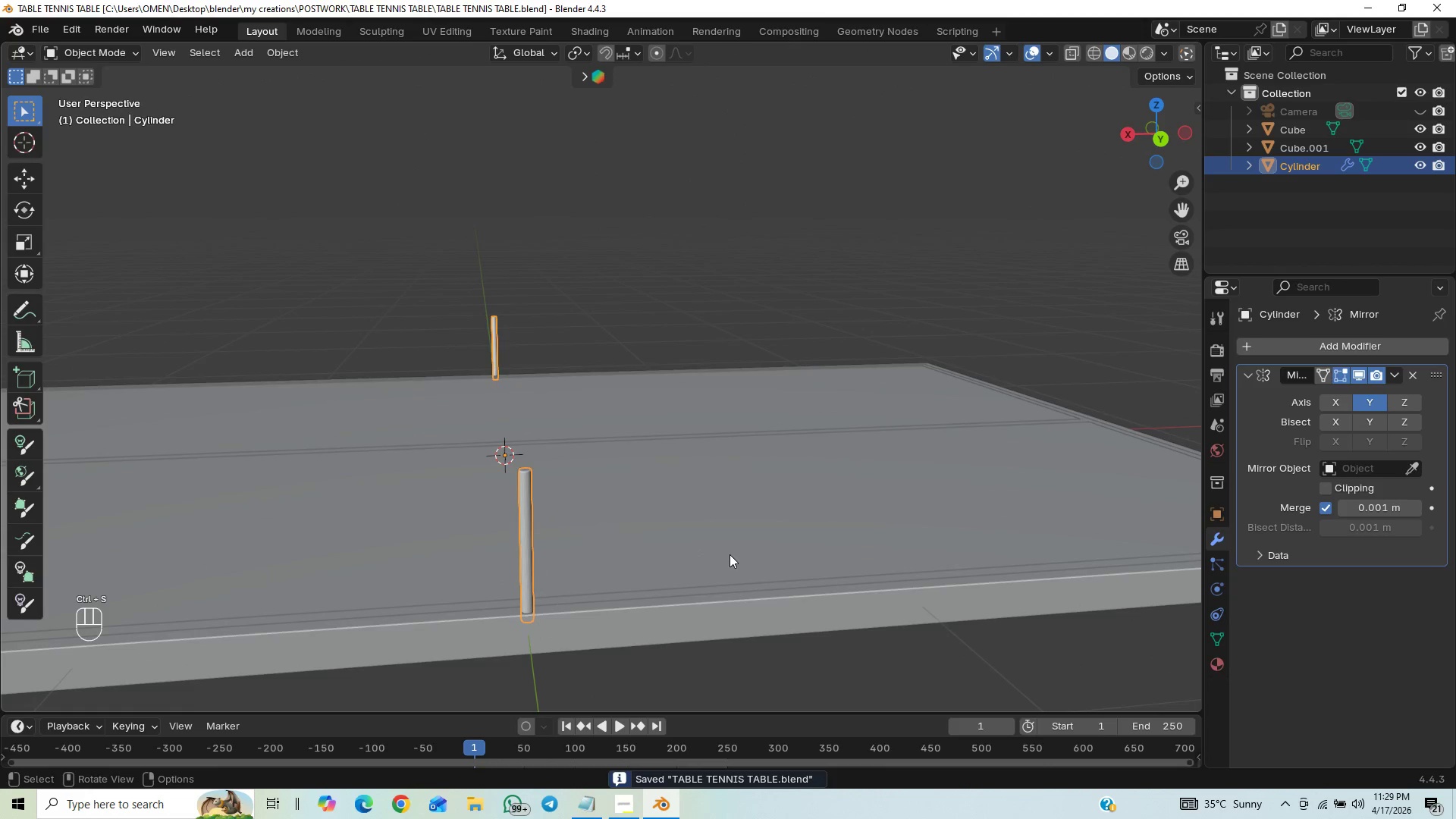 
hold_key(key=ShiftLeft, duration=0.47)
 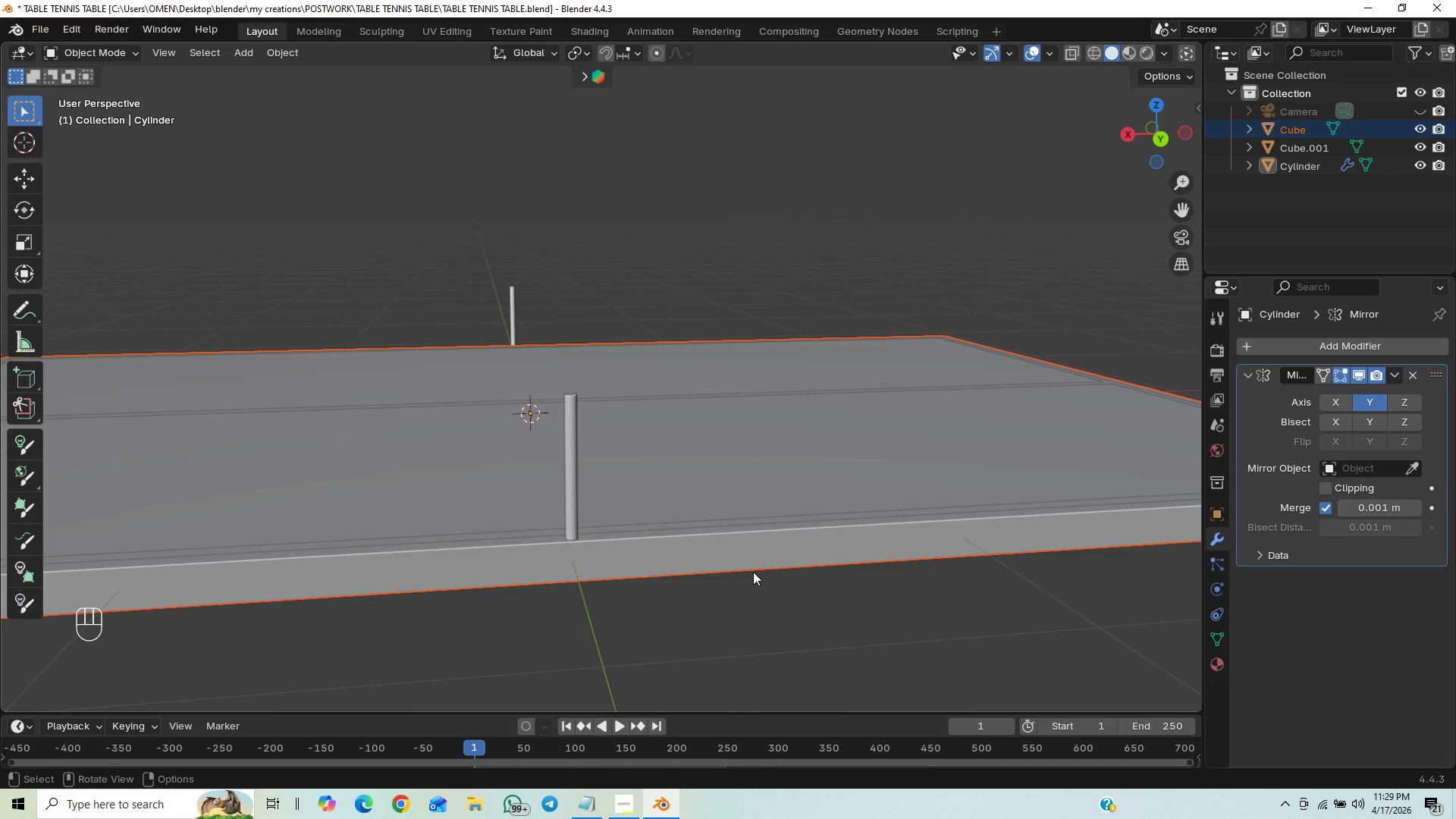 
left_click([706, 625])
 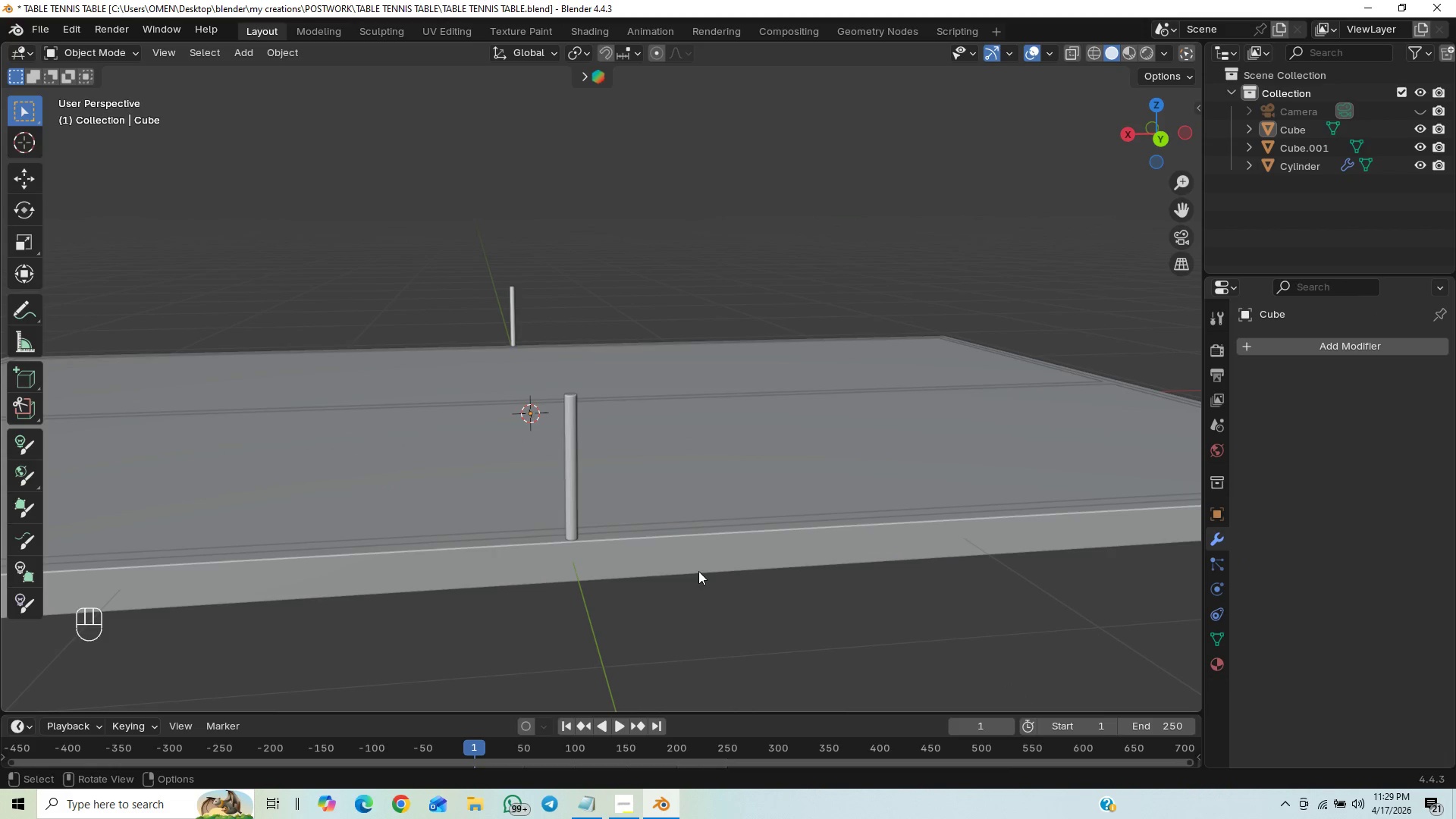 
left_click([698, 571])
 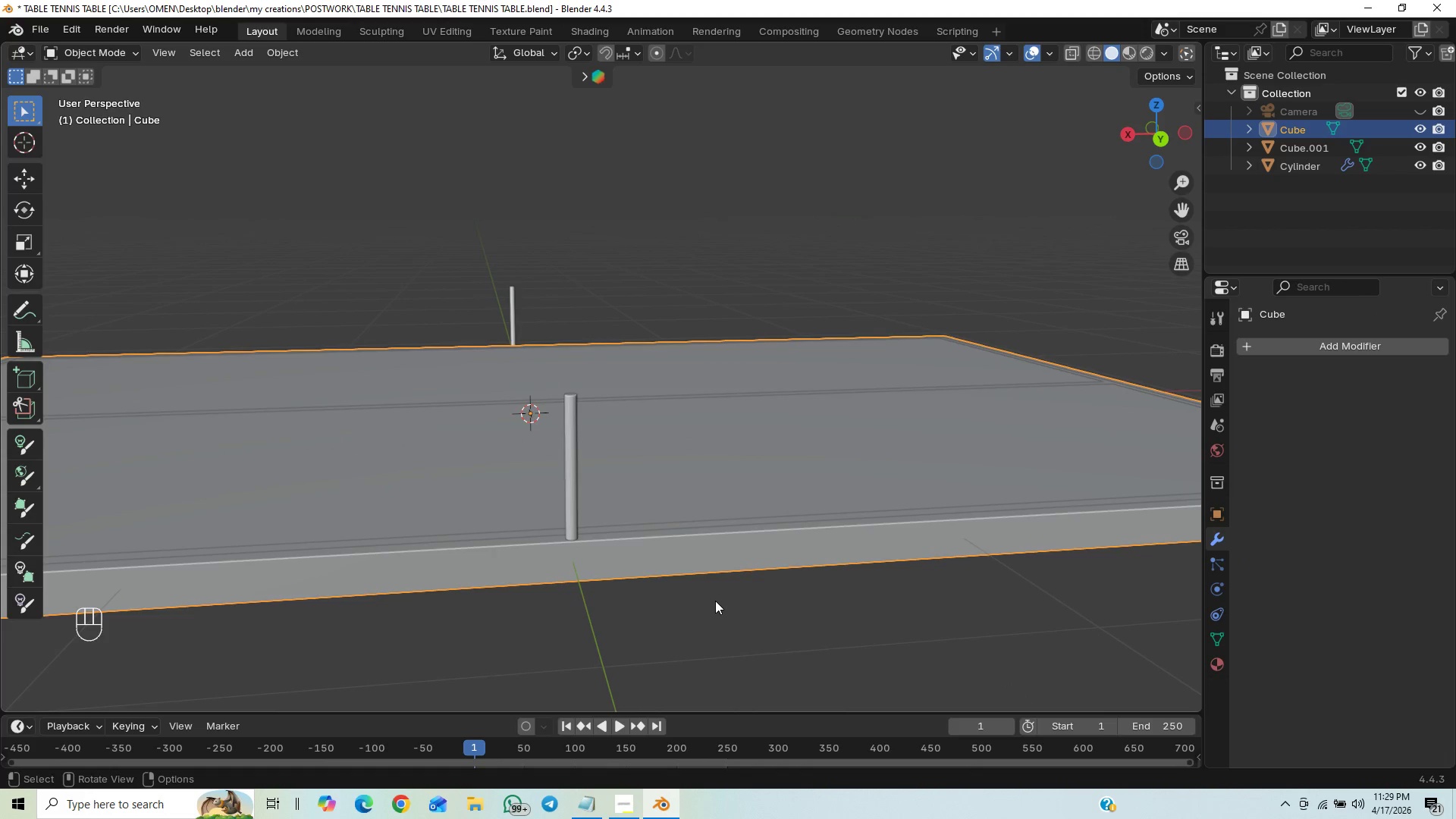 
key(Control+2)
 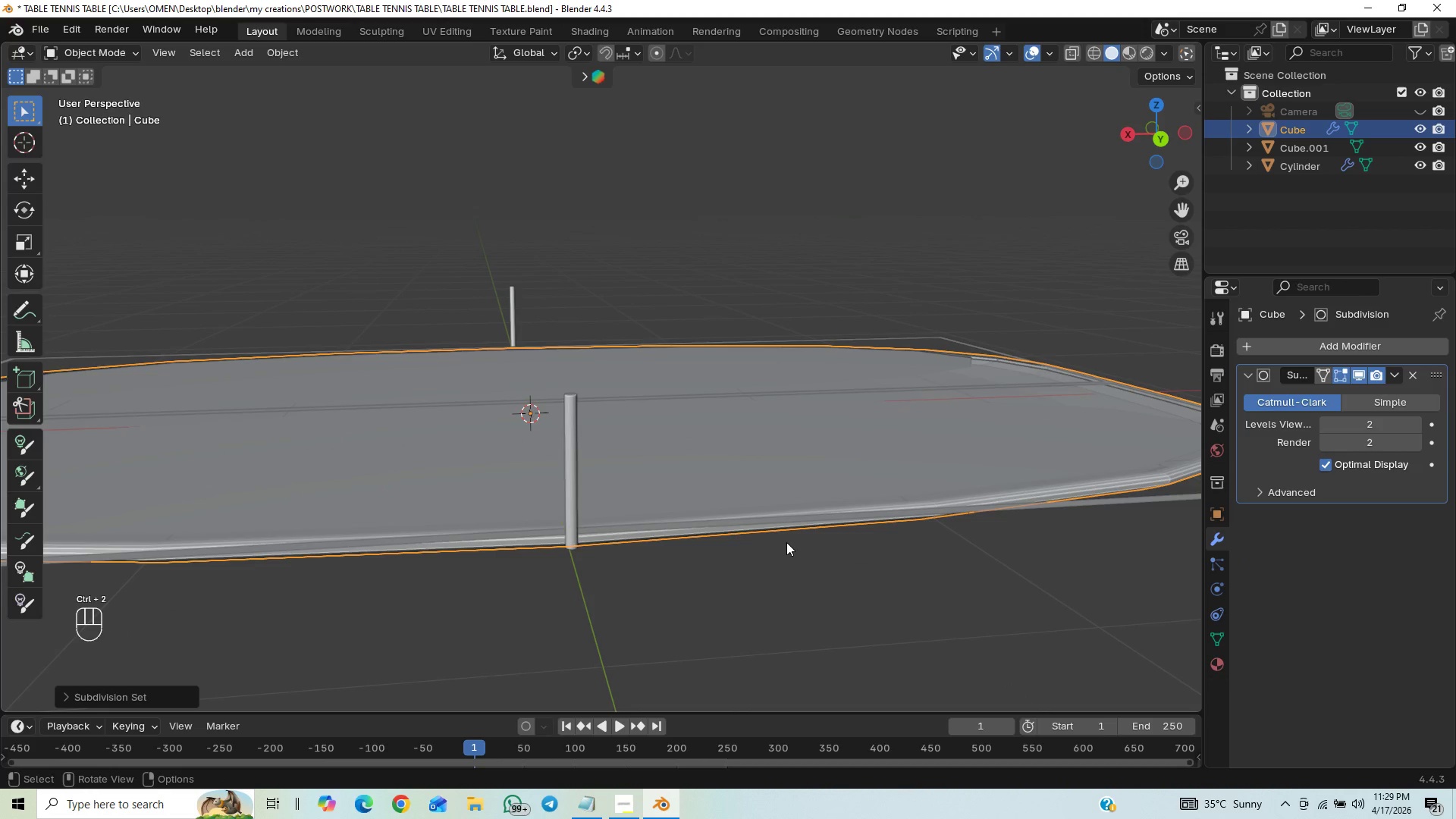 
scroll: coordinate [838, 453], scroll_direction: down, amount: 15.0
 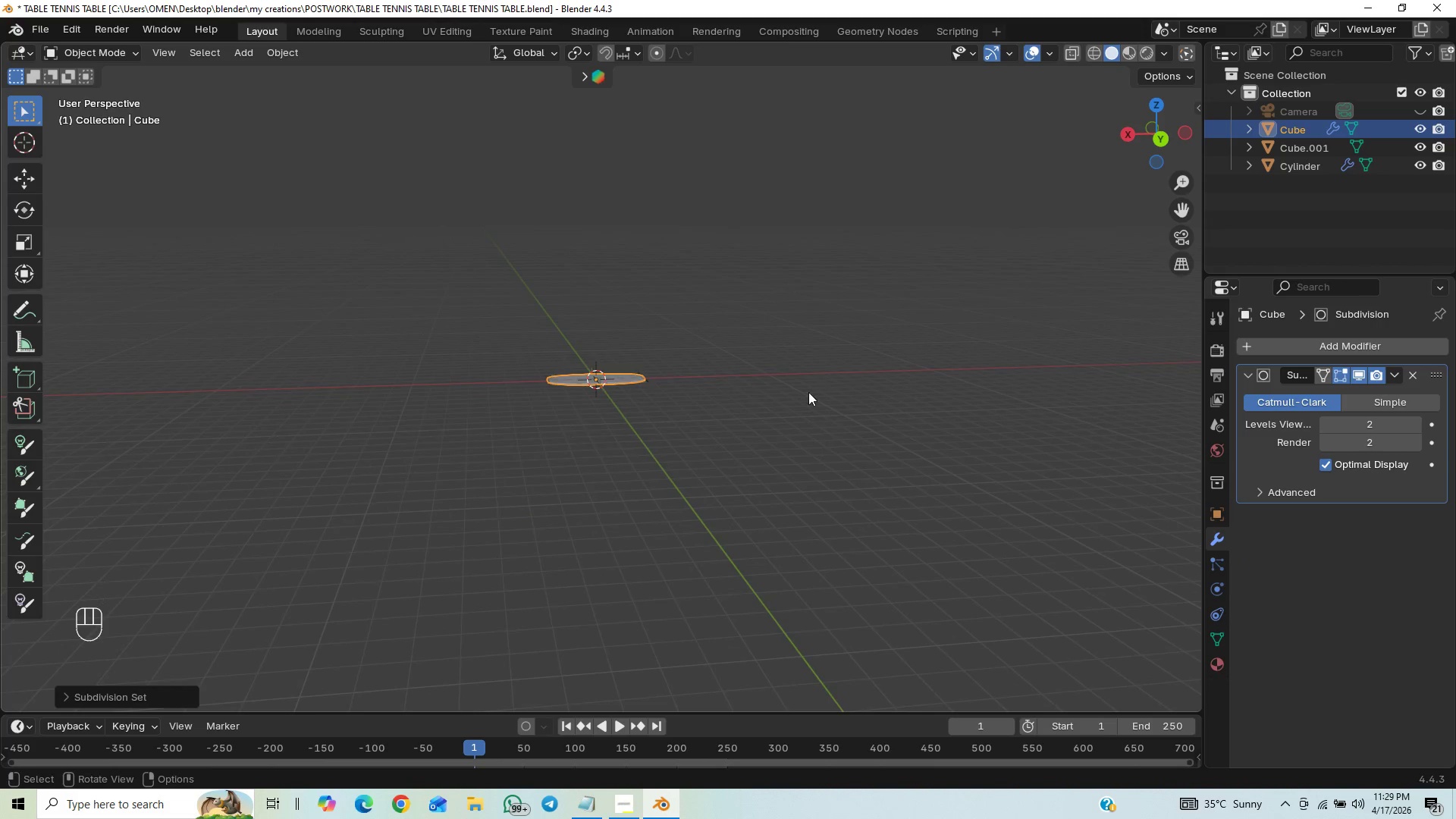 
scroll: coordinate [779, 437], scroll_direction: up, amount: 14.0
 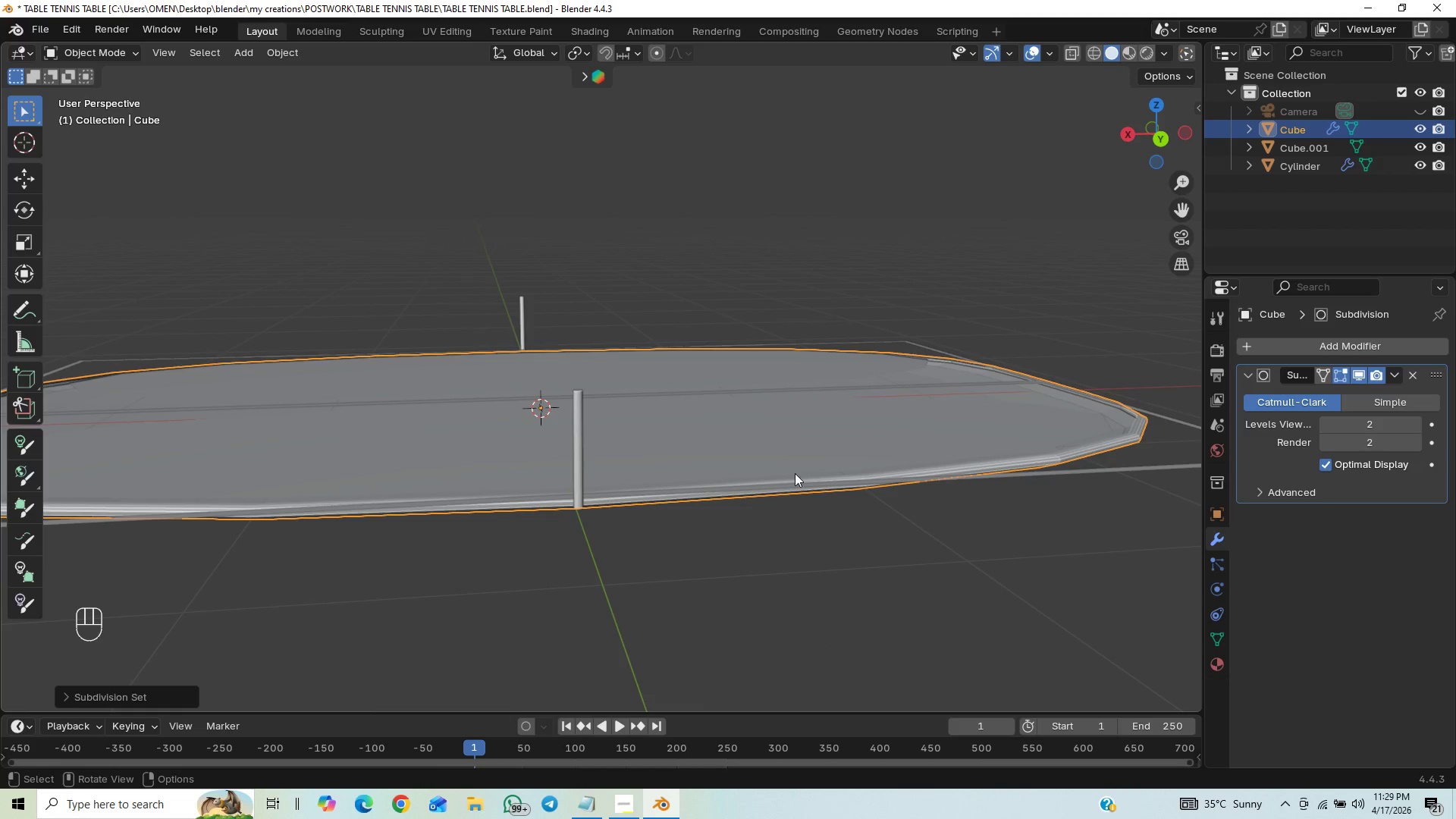 
scroll: coordinate [796, 479], scroll_direction: down, amount: 1.0
 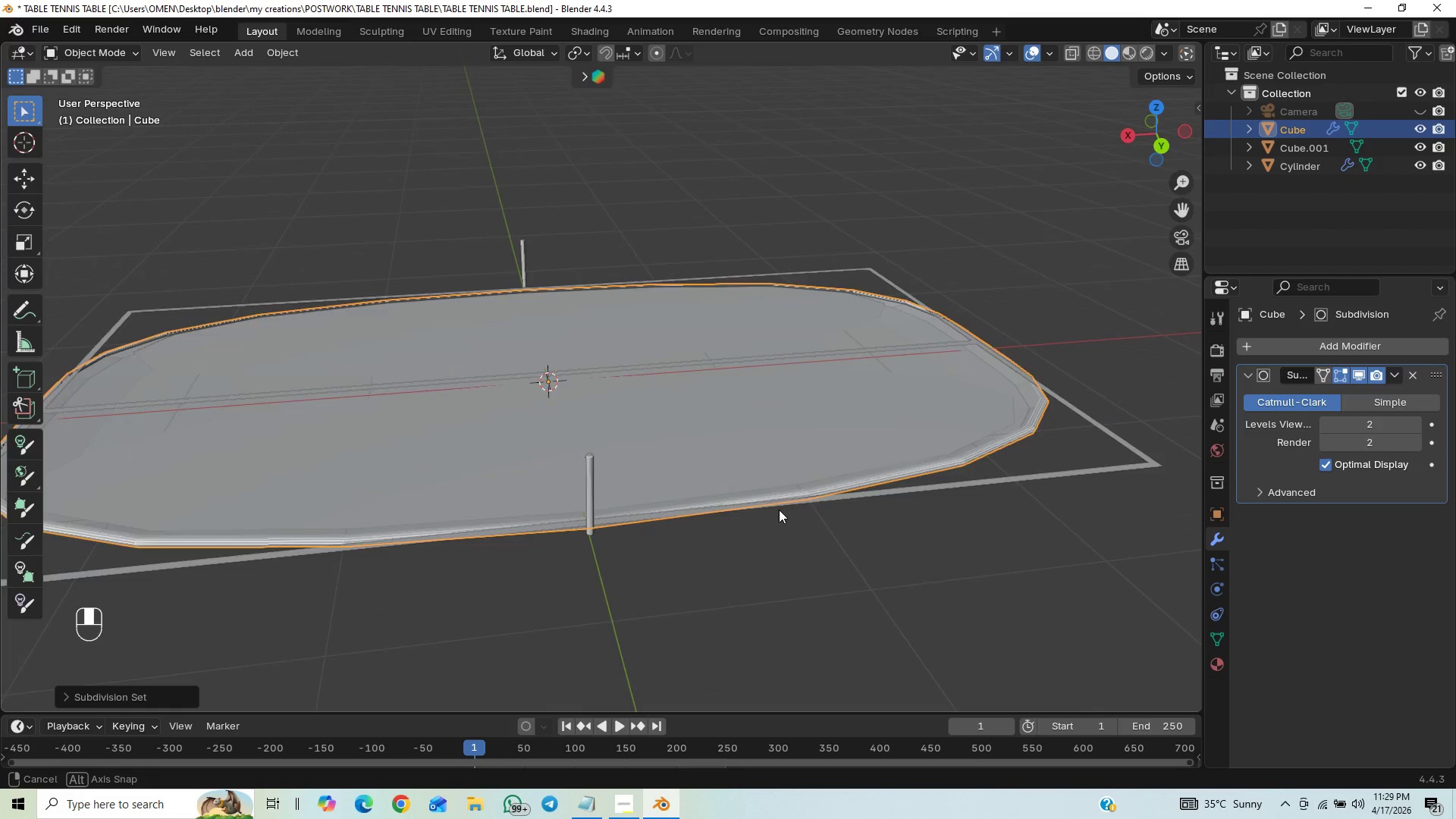 
middle_click([774, 522])
 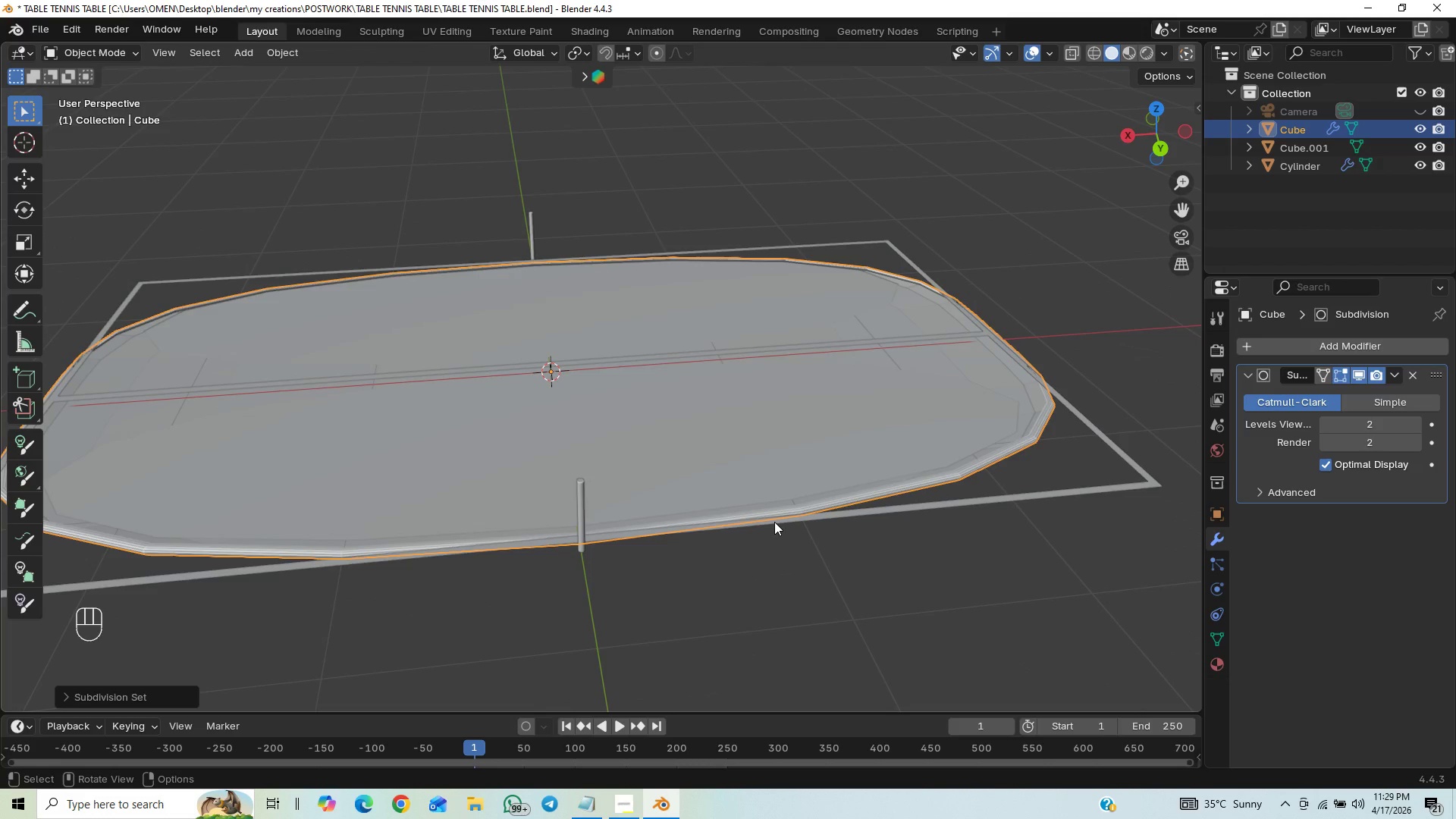 
key(Control+Z)
 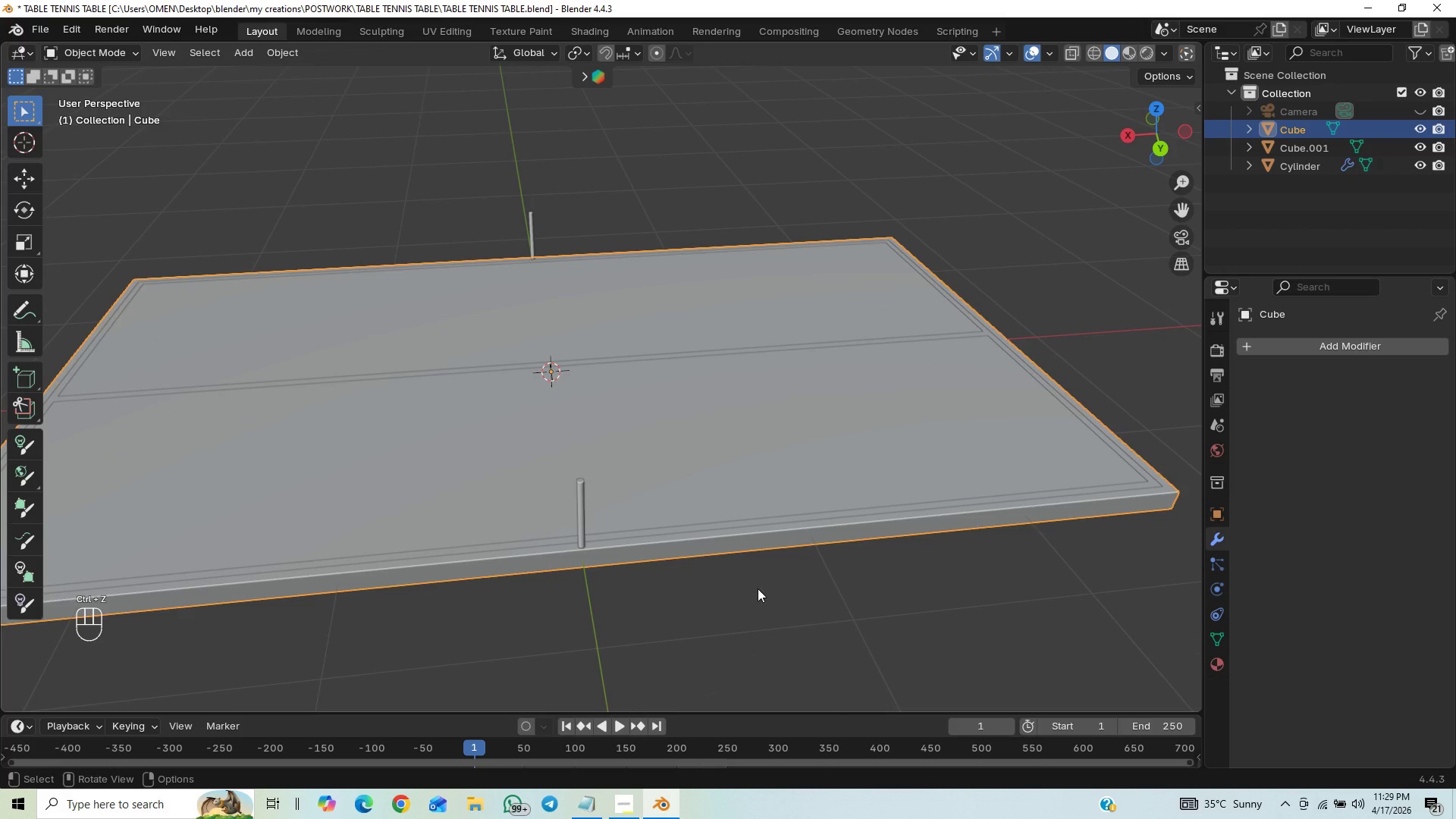 
key(Tab)
 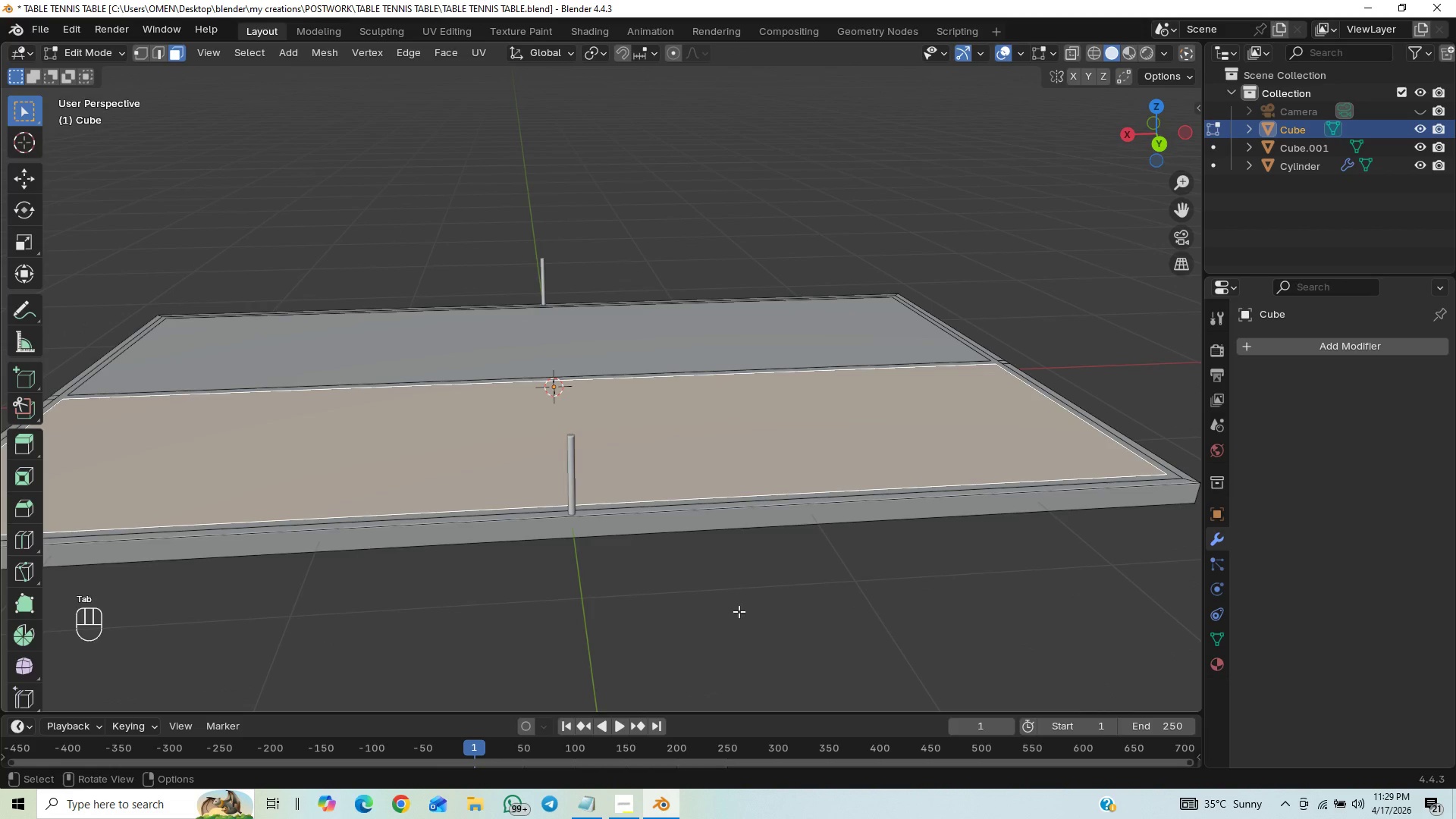 
double_click([732, 620])
 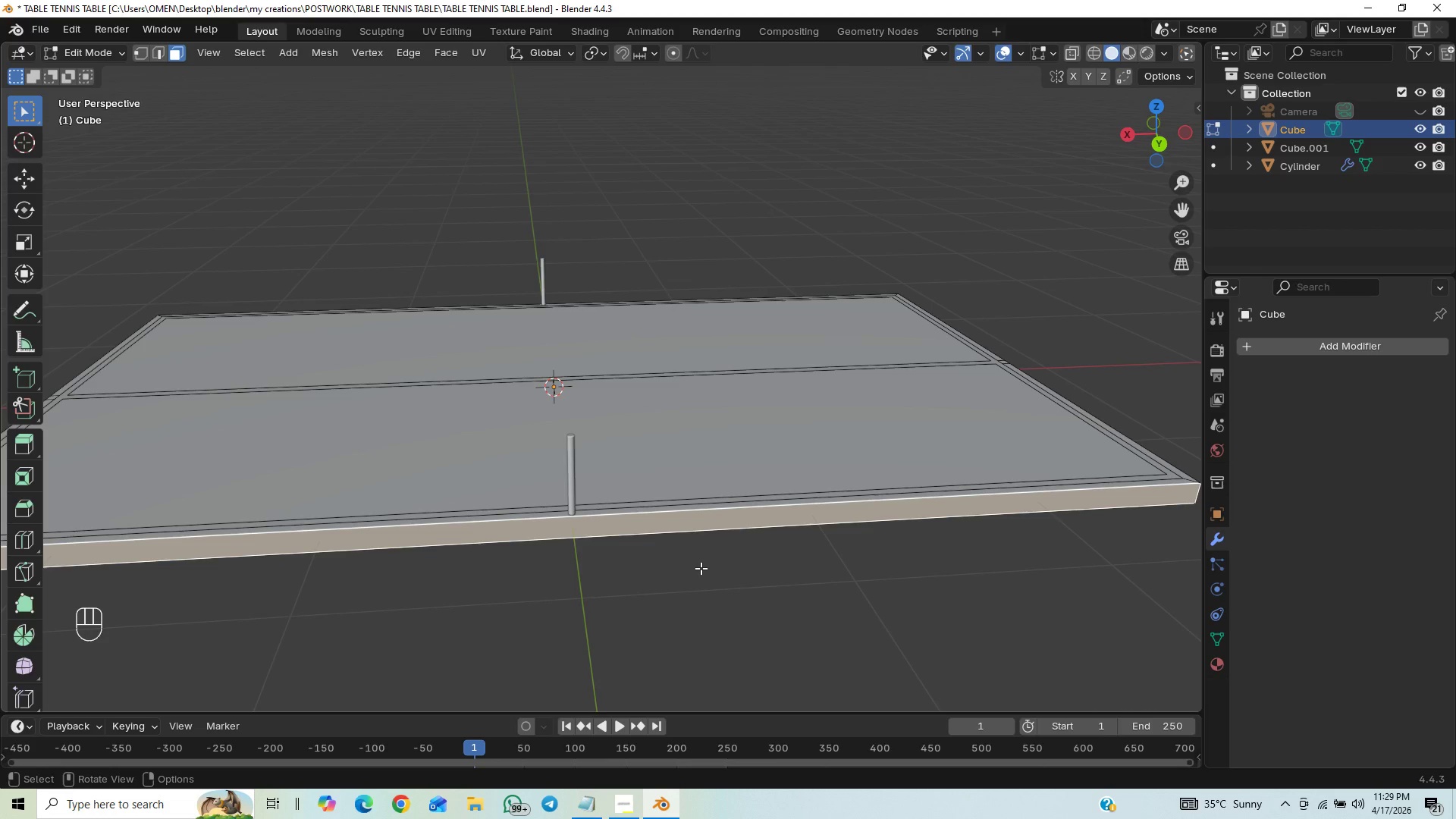 
left_click_drag(start_coordinate=[694, 599], to_coordinate=[694, 606])
 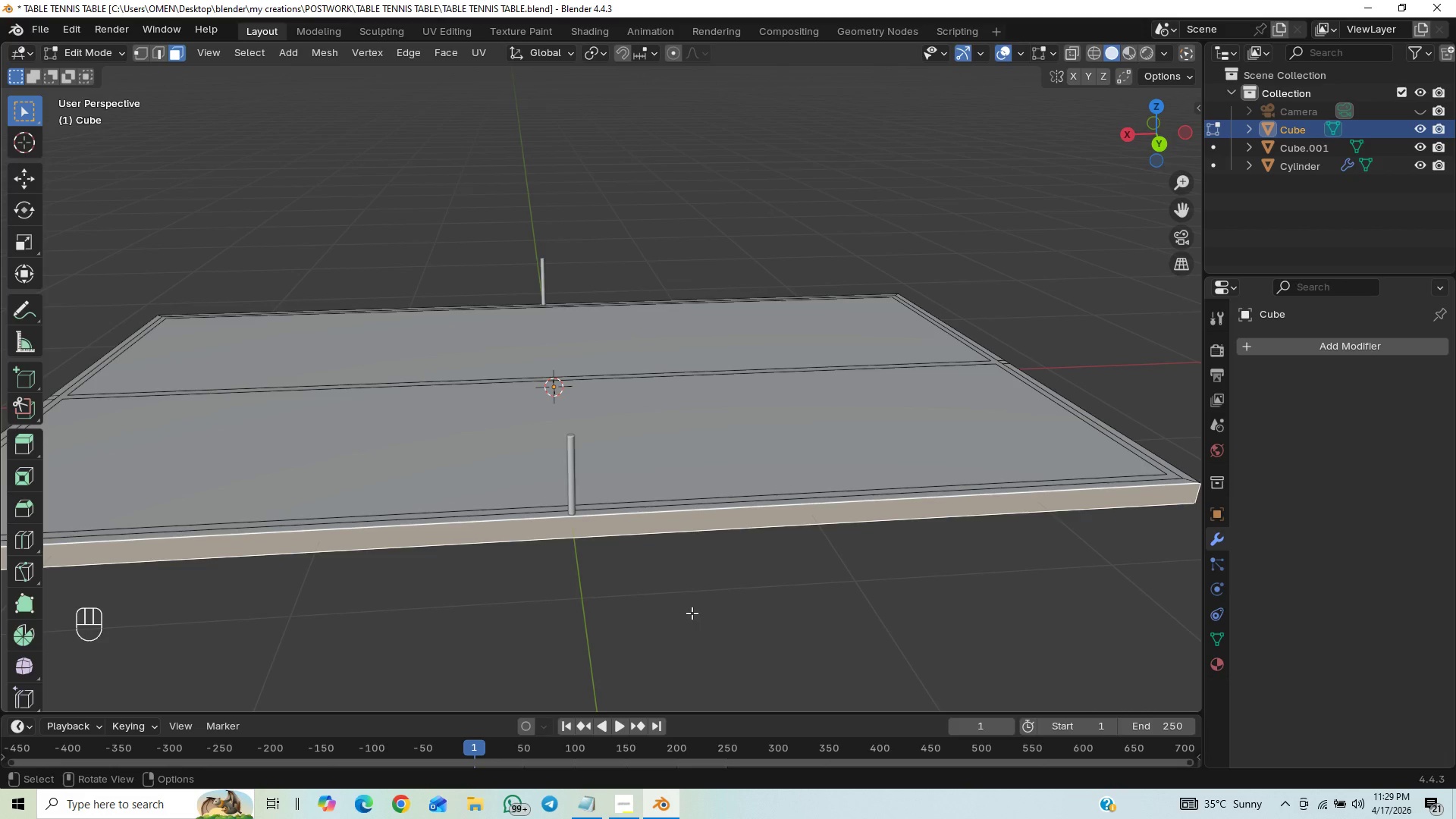 
key(2)
 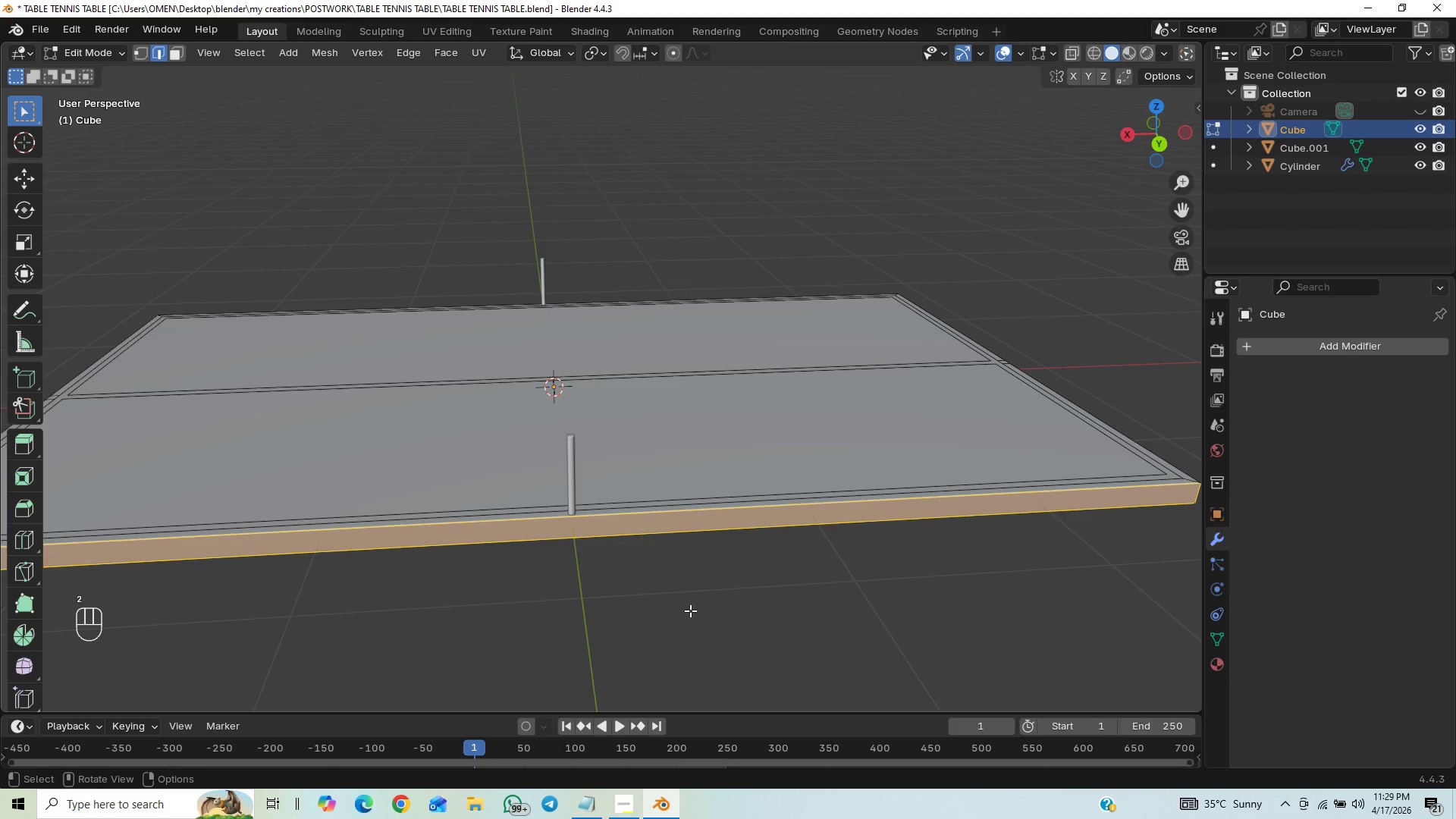 
left_click([690, 610])
 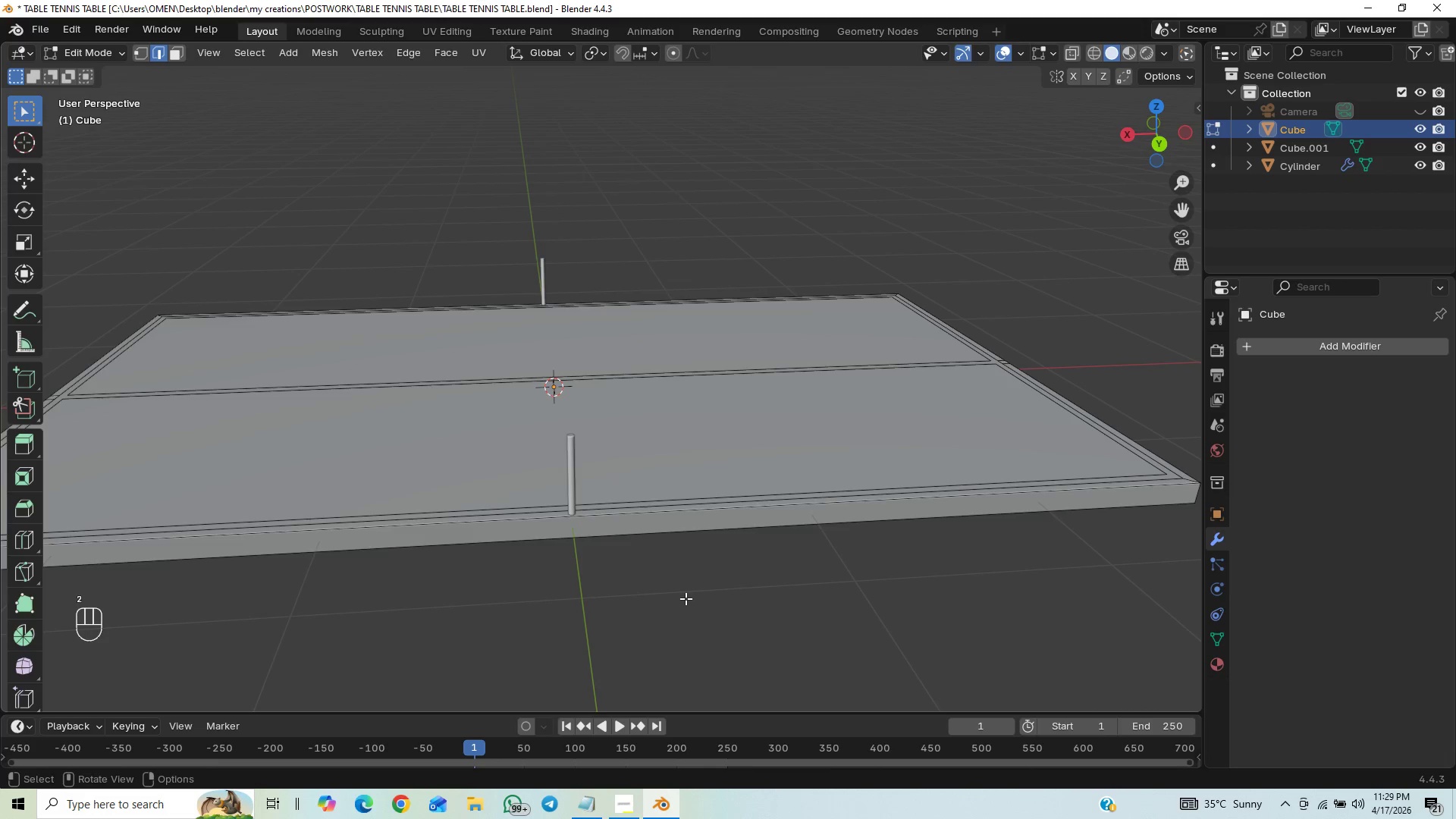 
hold_key(key=ControlLeft, duration=1.5)
 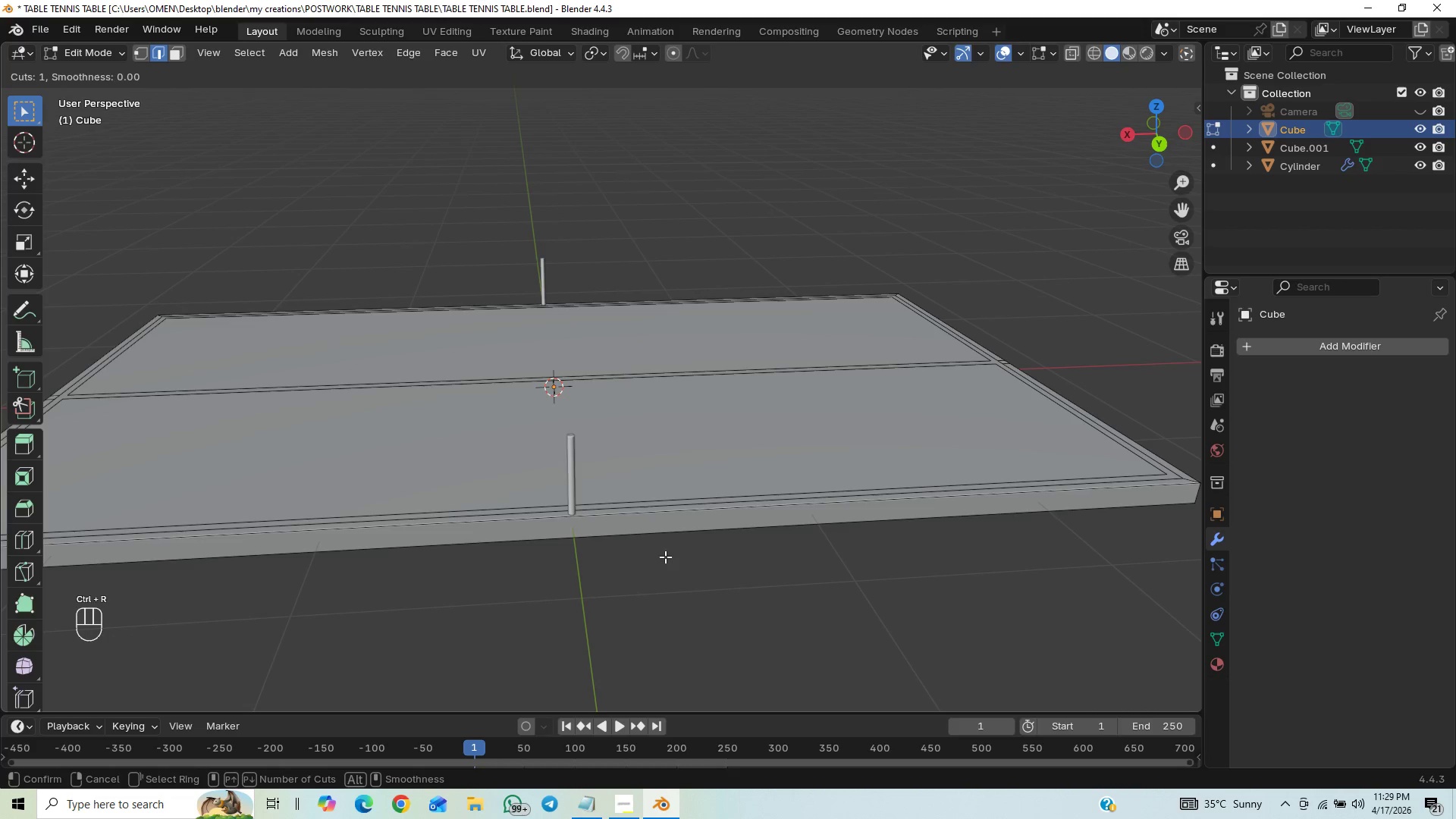 
key(Control+R)
 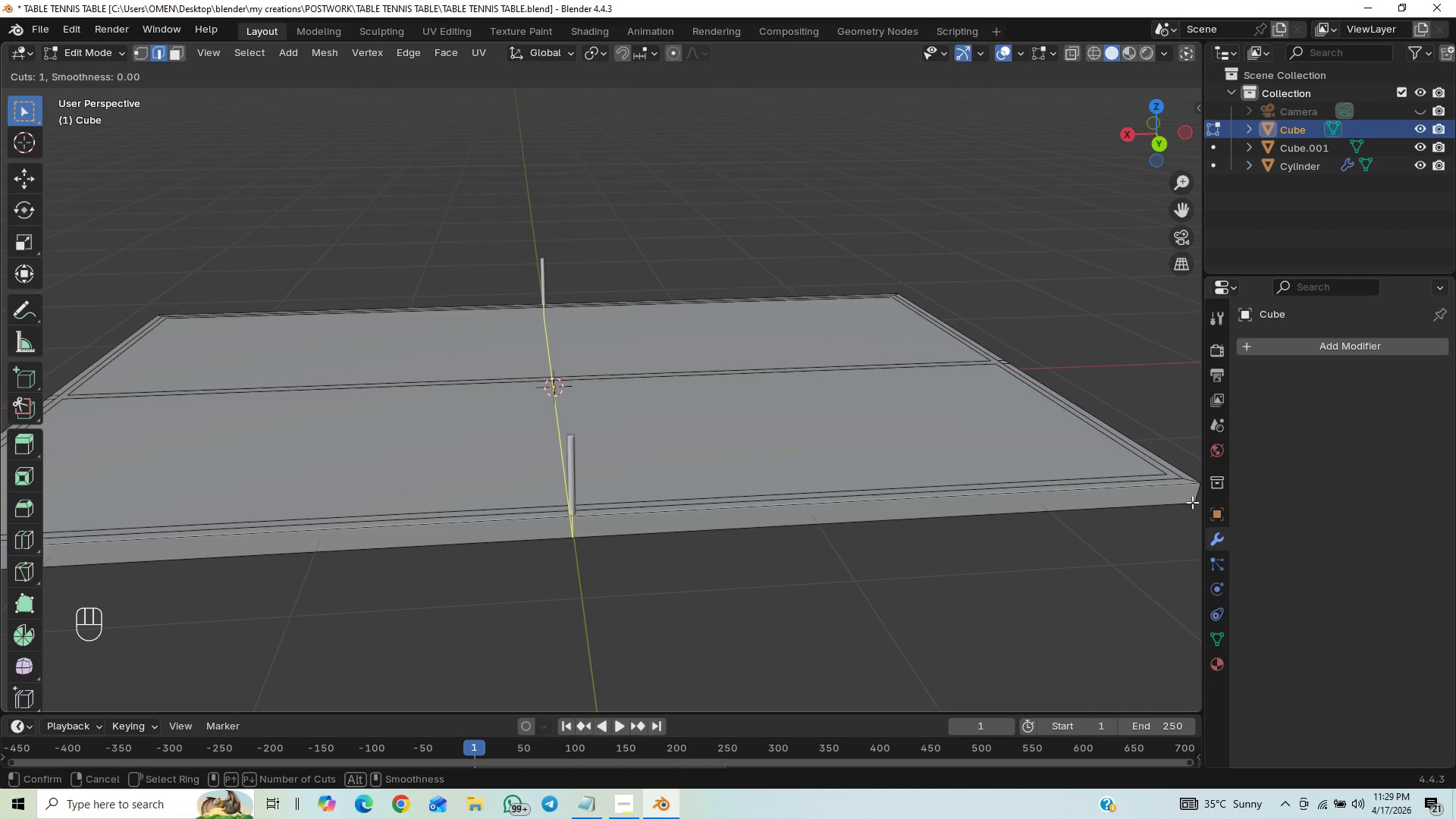 
wait(5.3)
 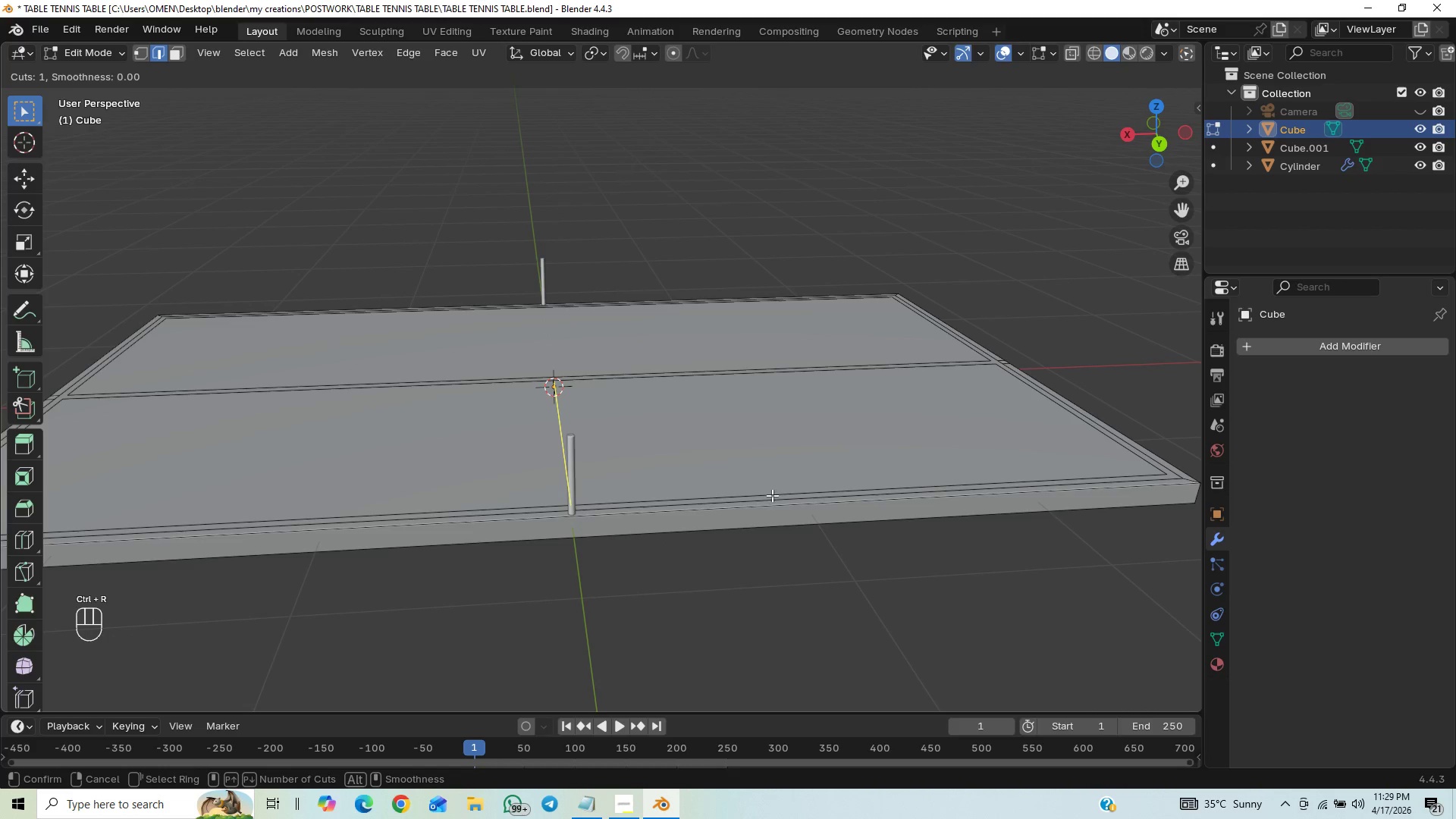 
right_click([1191, 500])
 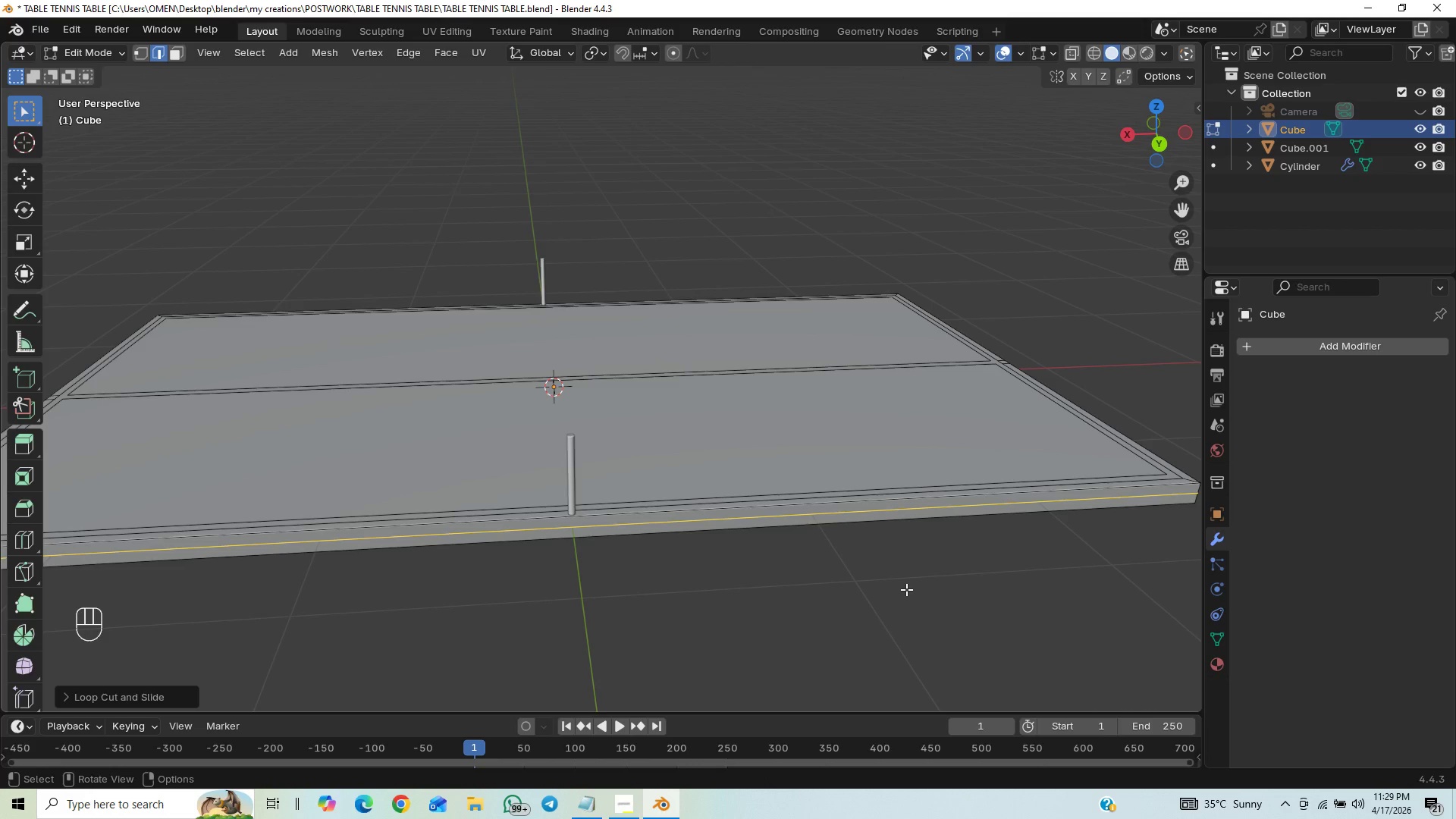 
key(Control+S)
 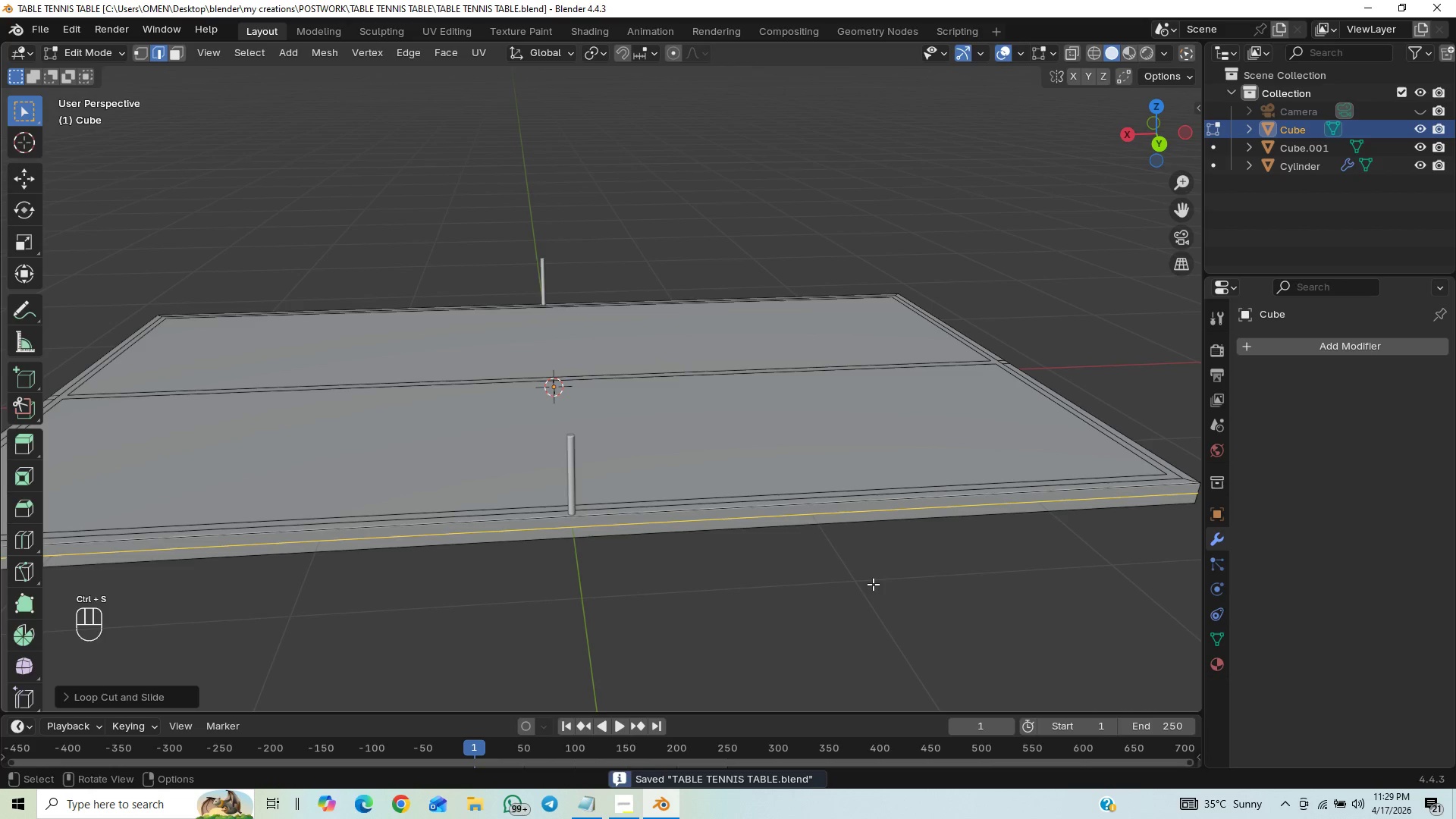 
left_click([871, 582])
 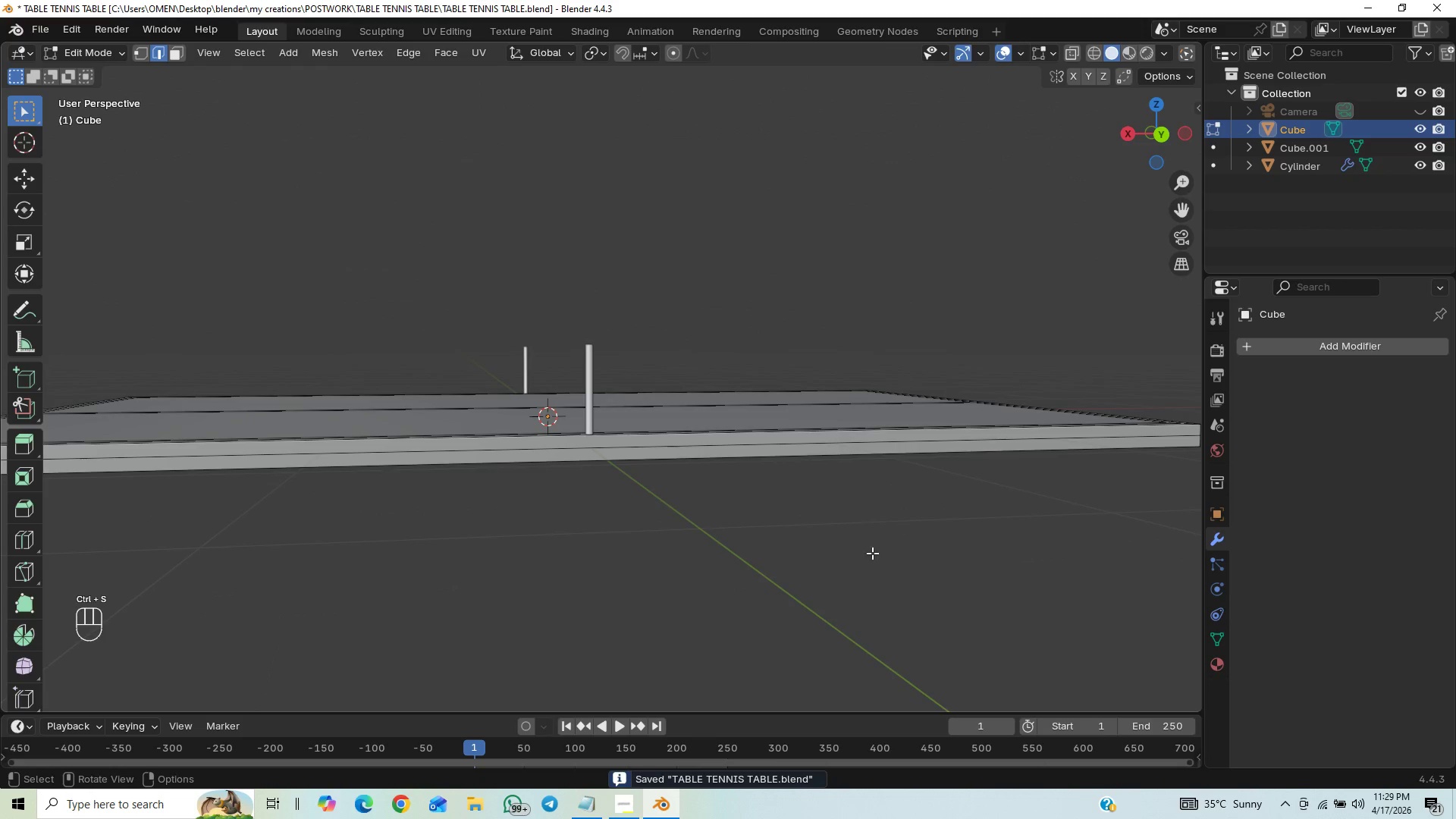 
key(Tab)
type(AA)
 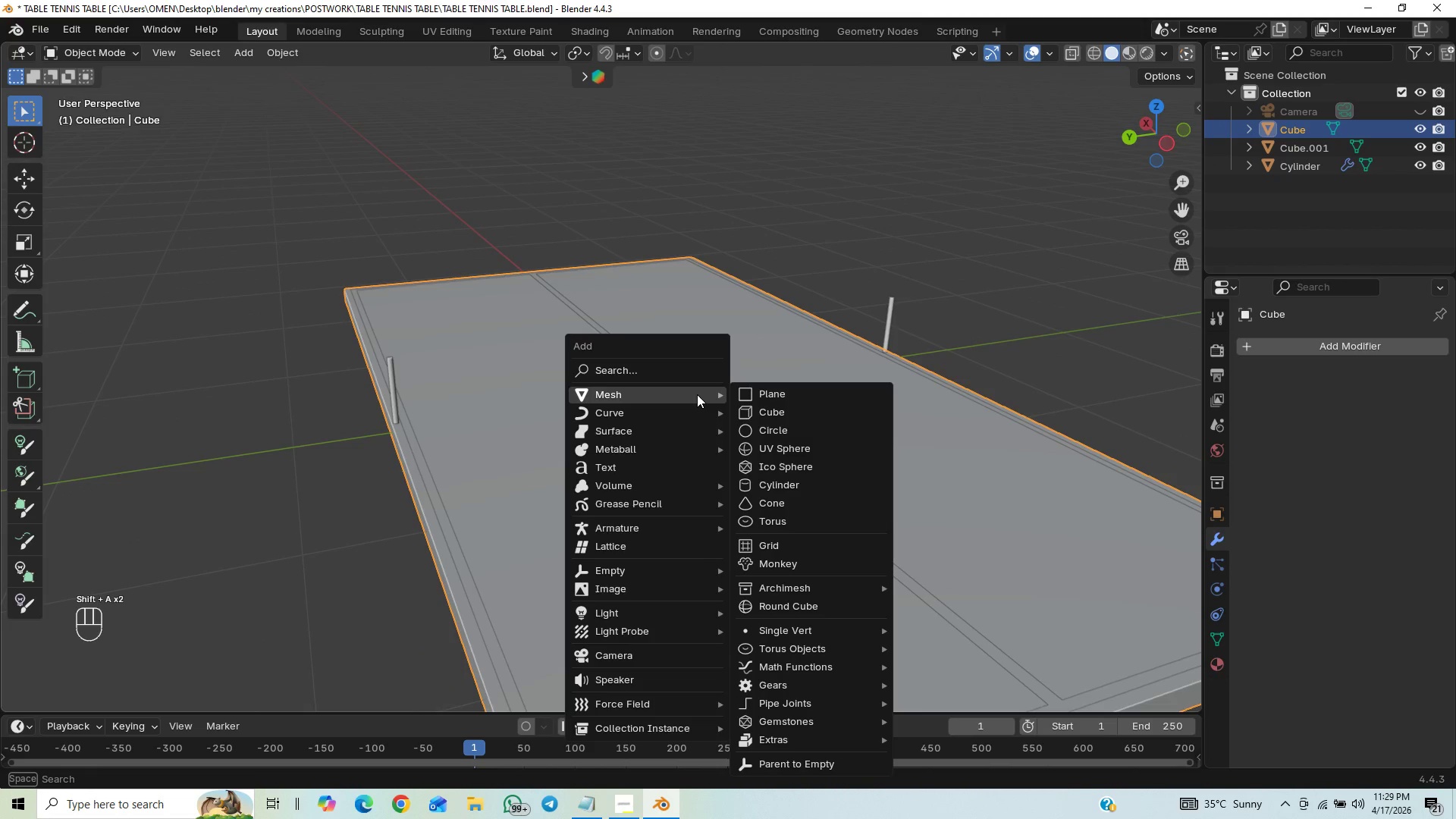 
left_click([617, 805])